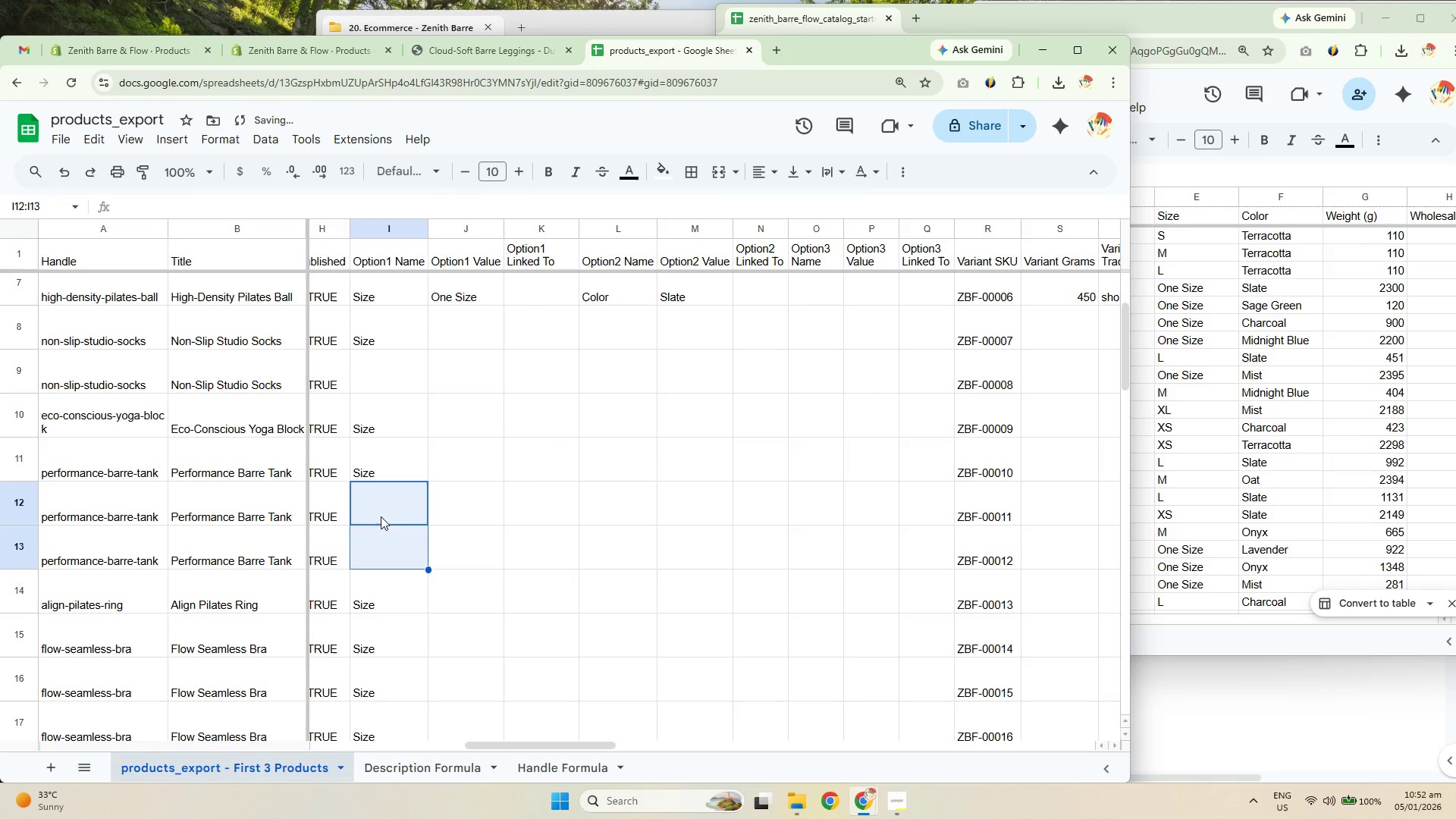 
scroll: coordinate [381, 460], scroll_direction: down, amount: 2.0
 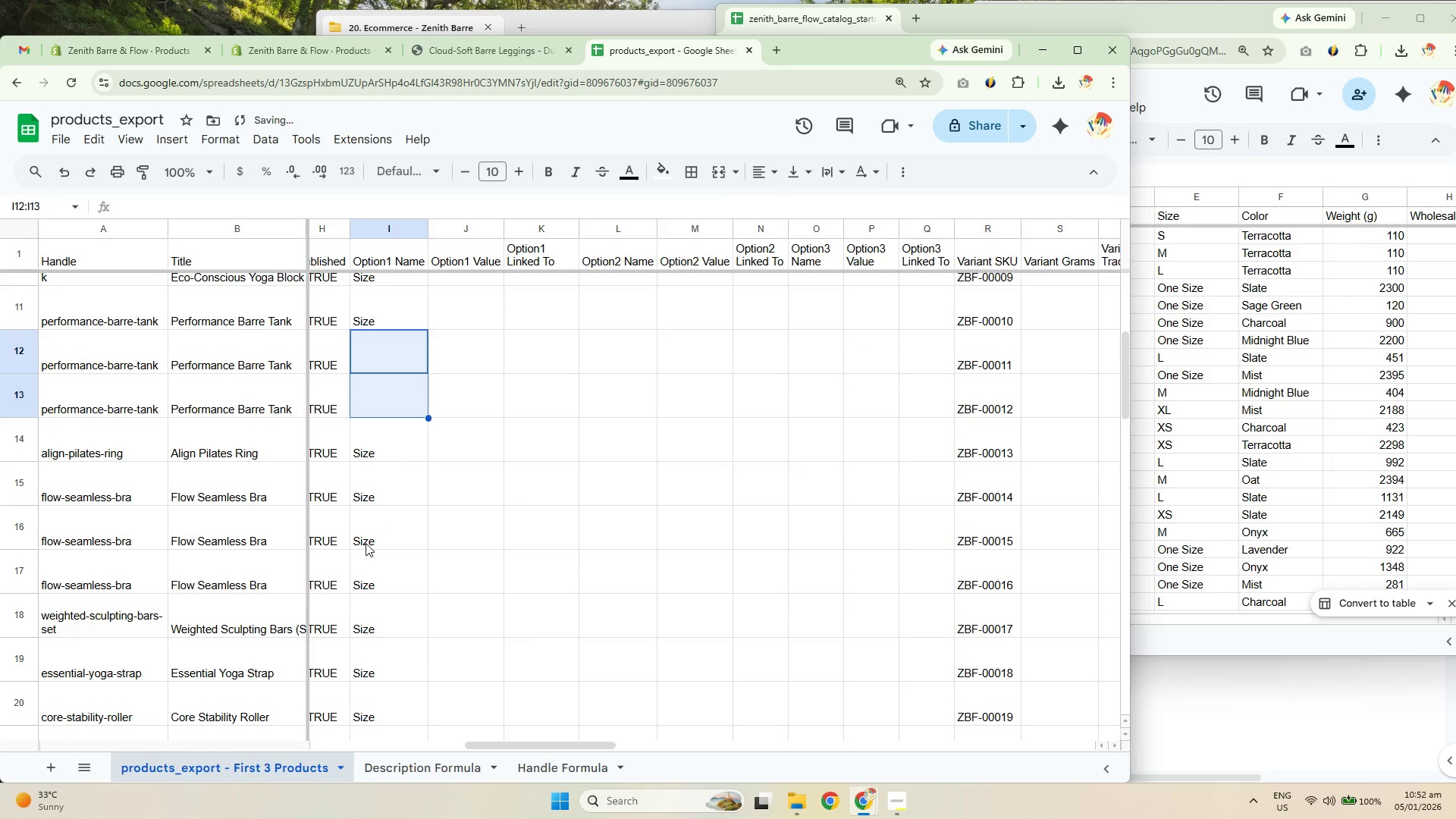 
left_click_drag(start_coordinate=[369, 538], to_coordinate=[381, 577])
 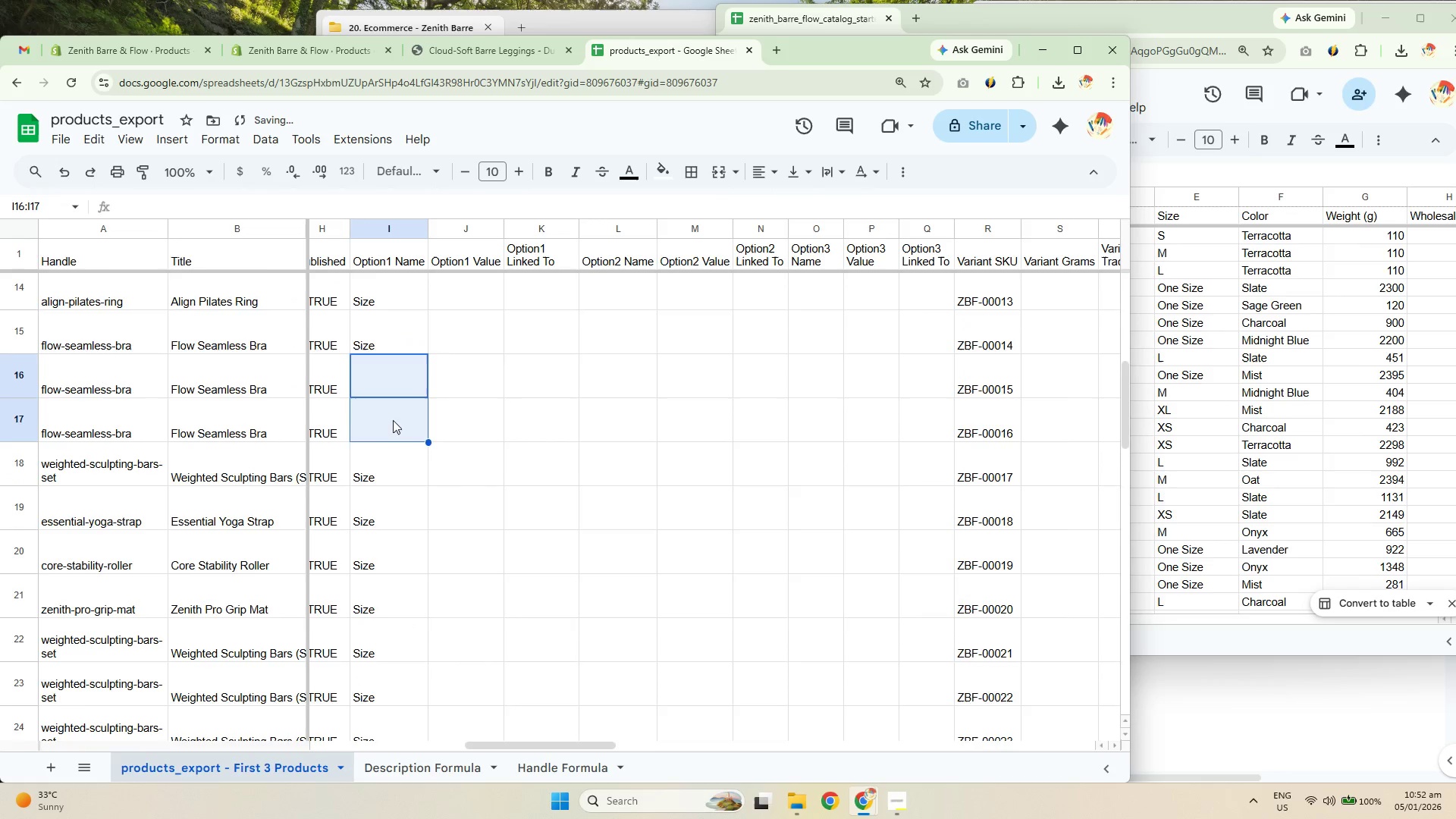 
key(Delete)
 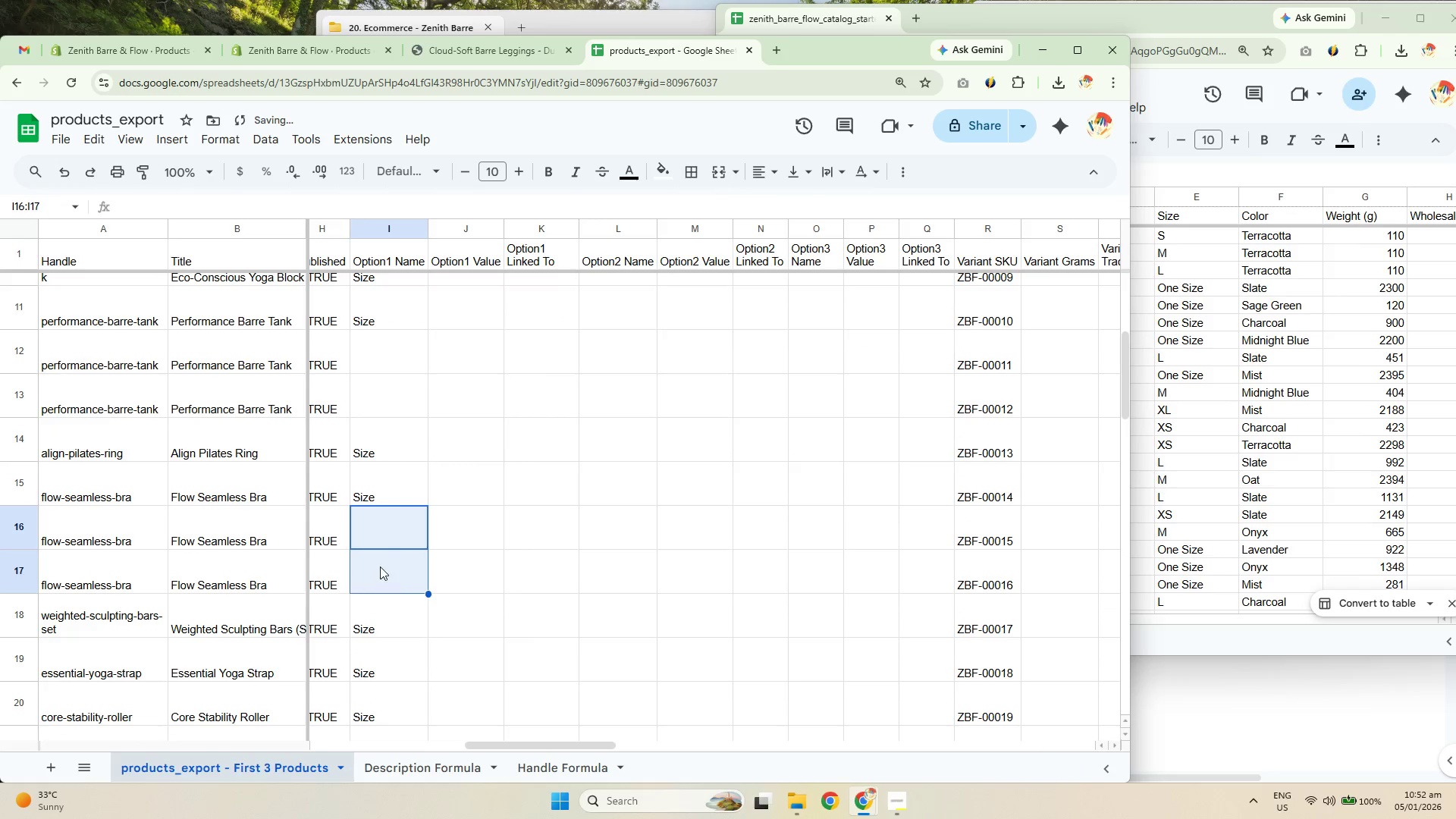 
scroll: coordinate [393, 417], scroll_direction: down, amount: 3.0
 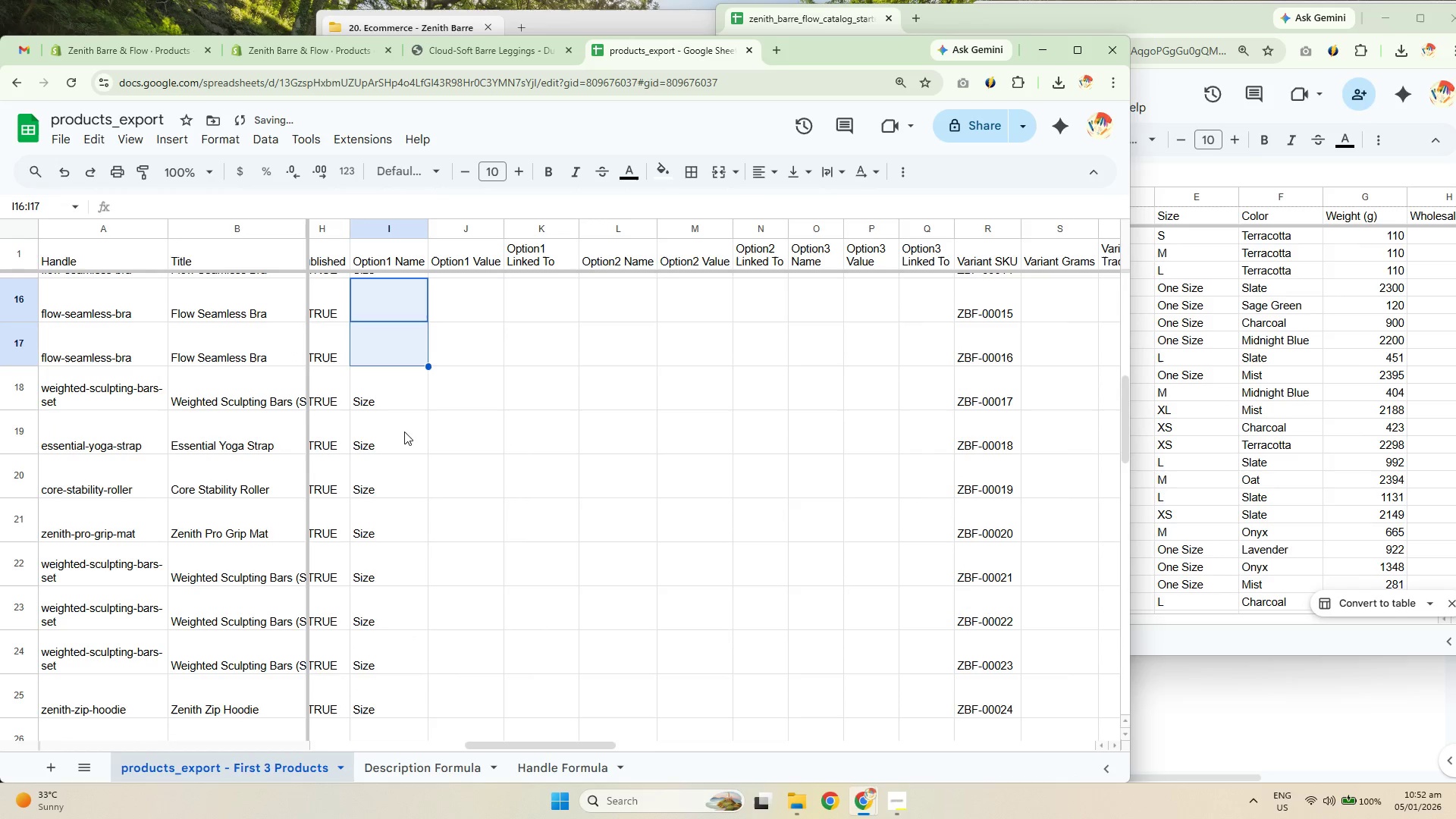 
left_click([388, 407])
 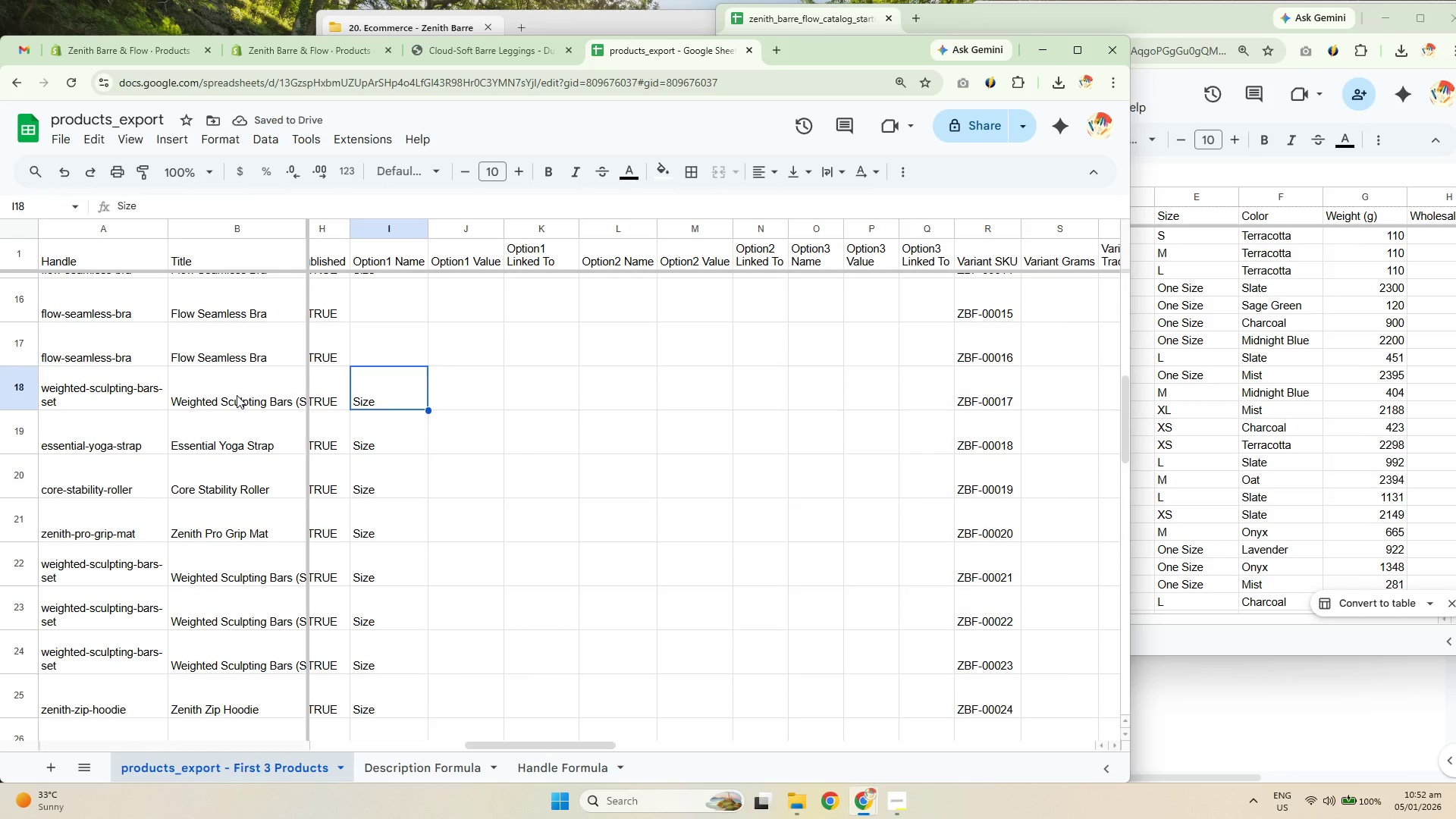 
double_click([234, 450])
 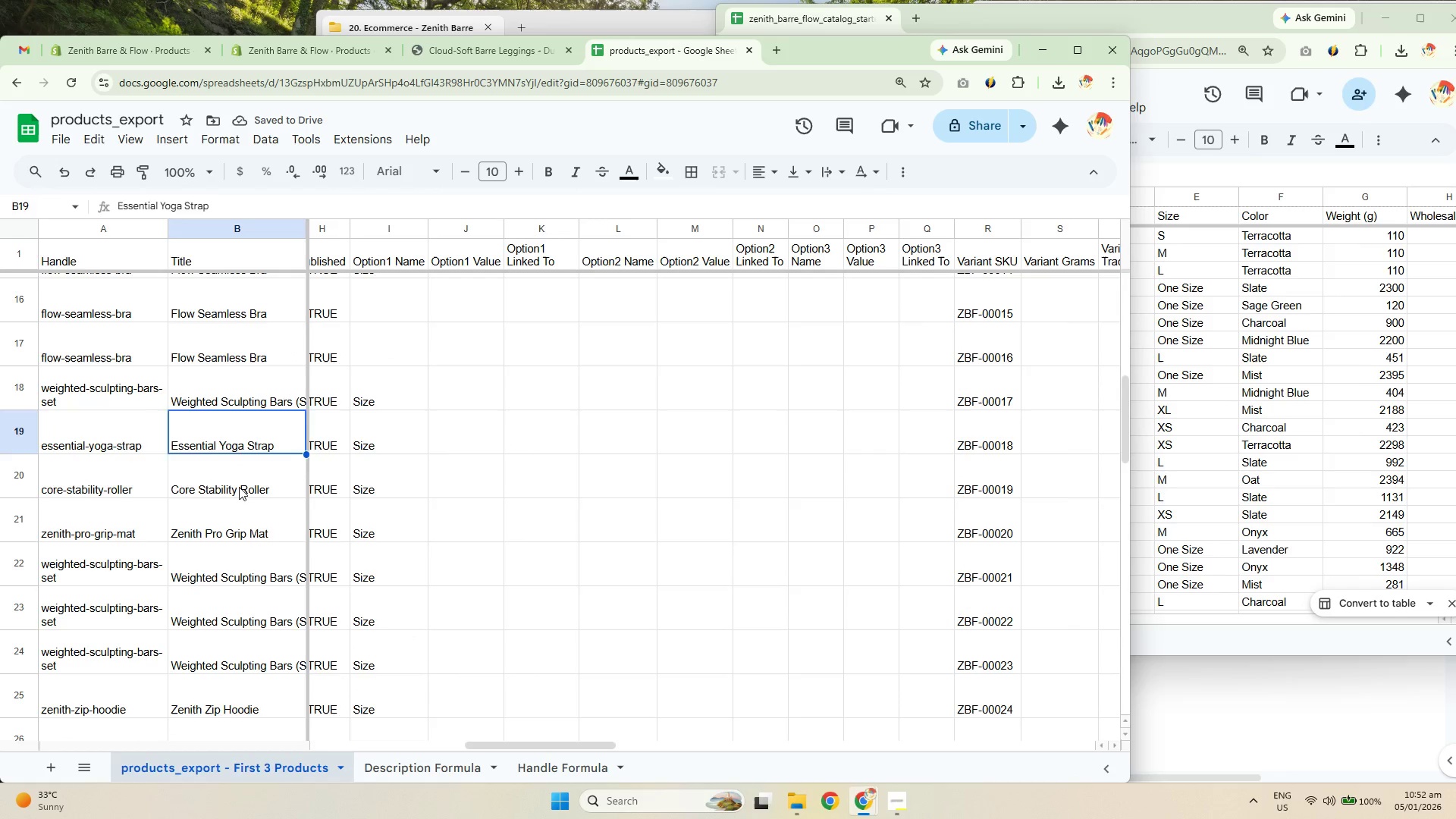 
triple_click([239, 487])
 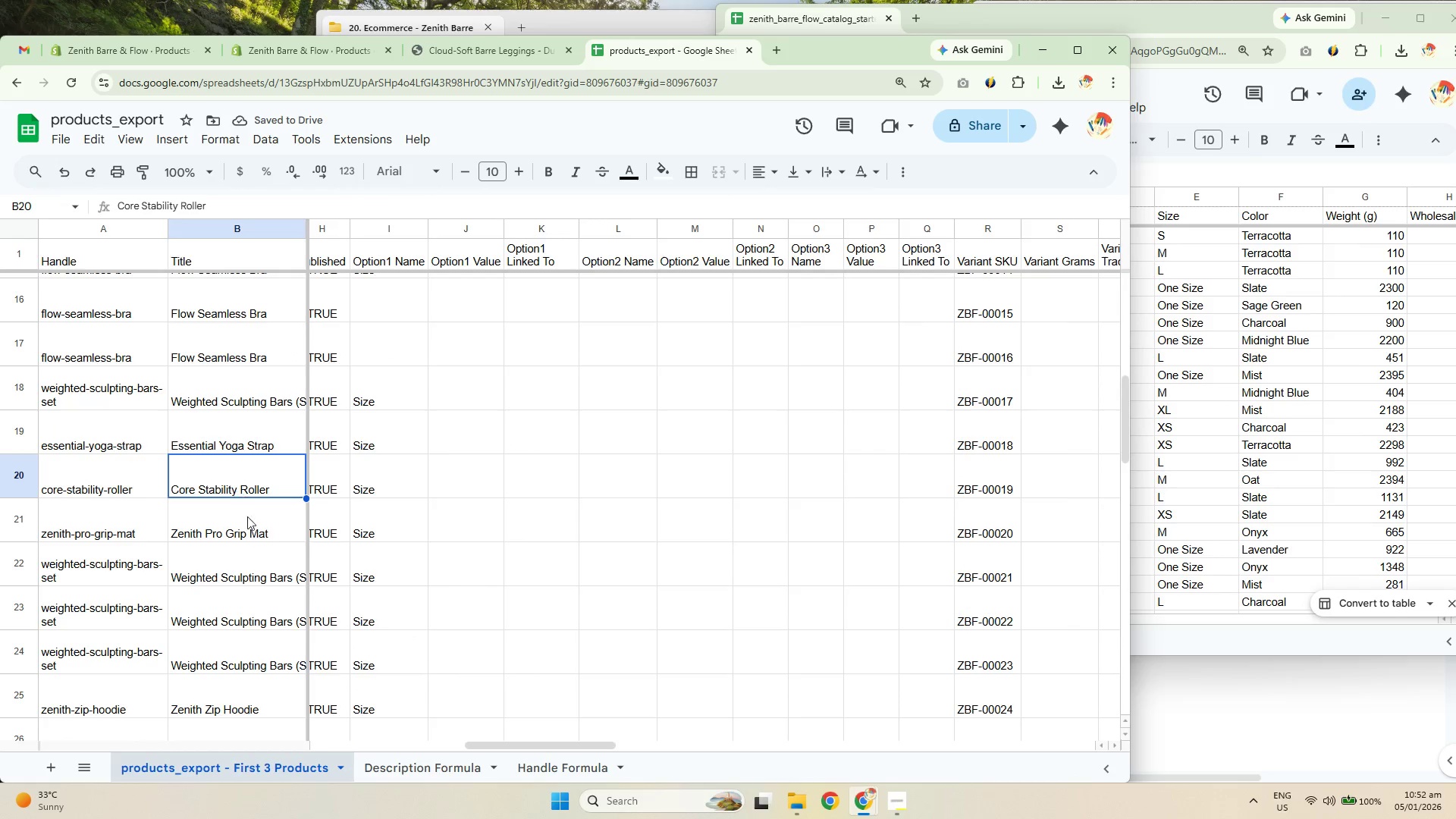 
left_click([248, 540])
 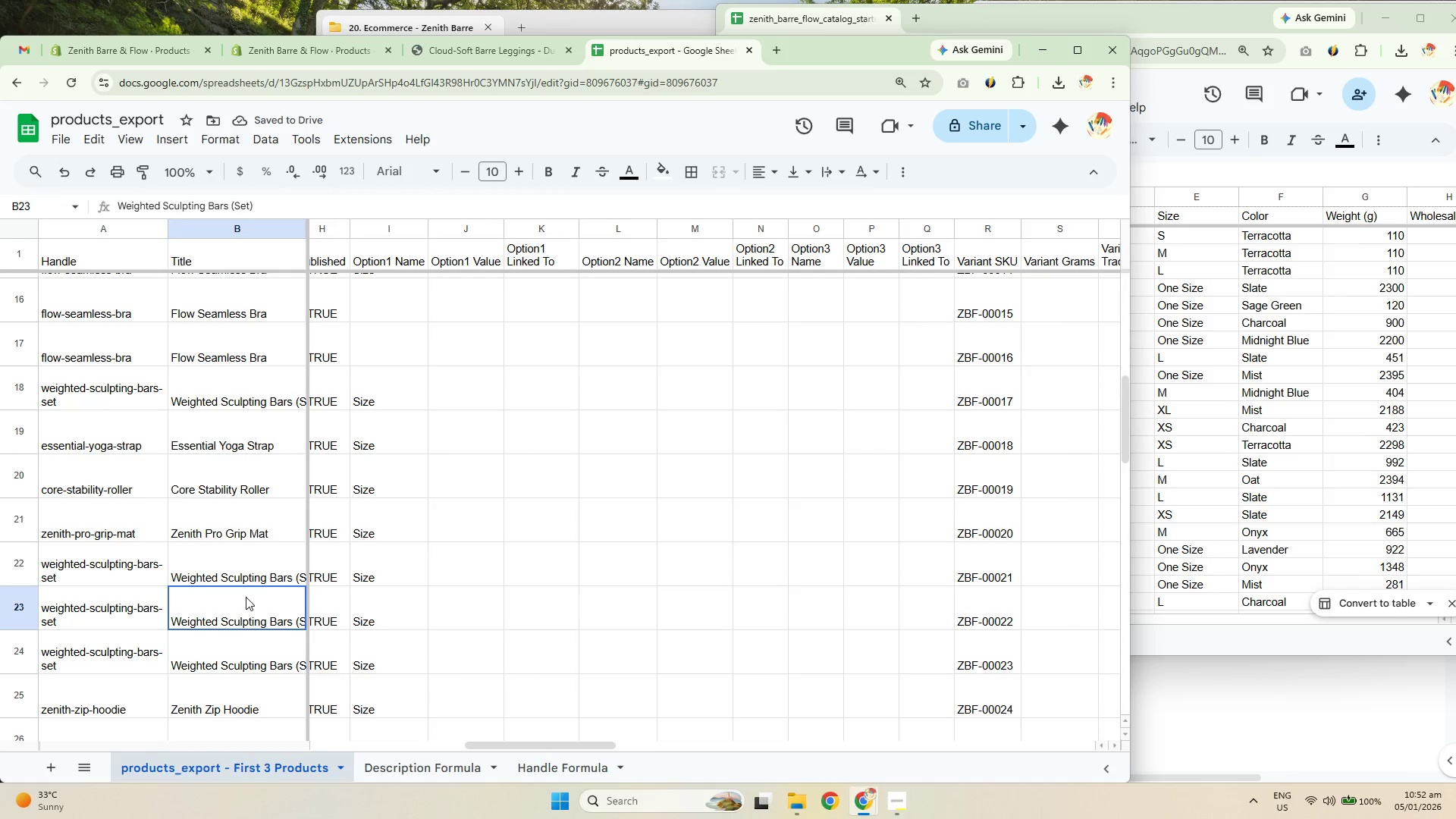 
scroll: coordinate [322, 489], scroll_direction: down, amount: 2.0
 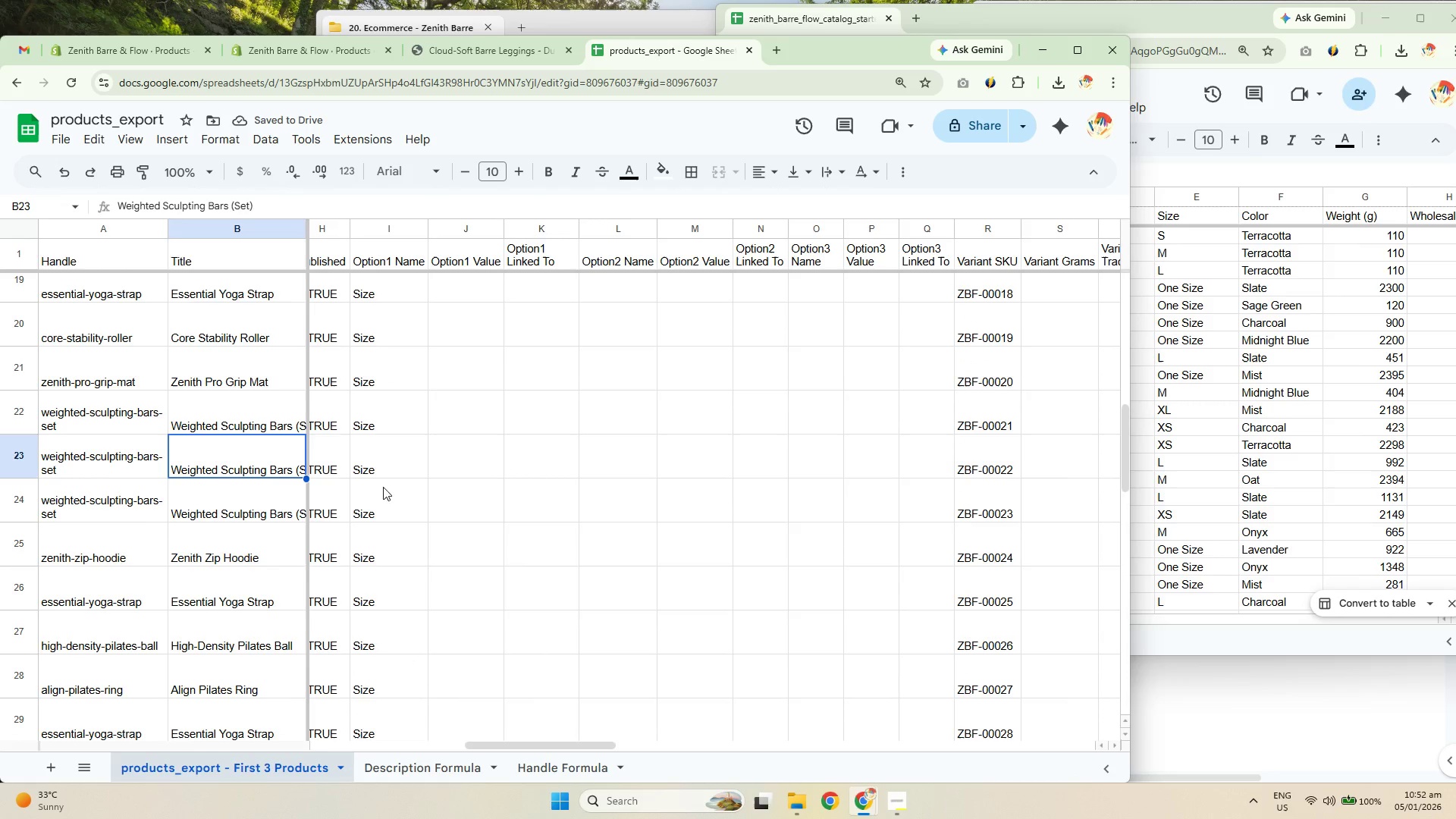 
left_click_drag(start_coordinate=[366, 457], to_coordinate=[366, 502])
 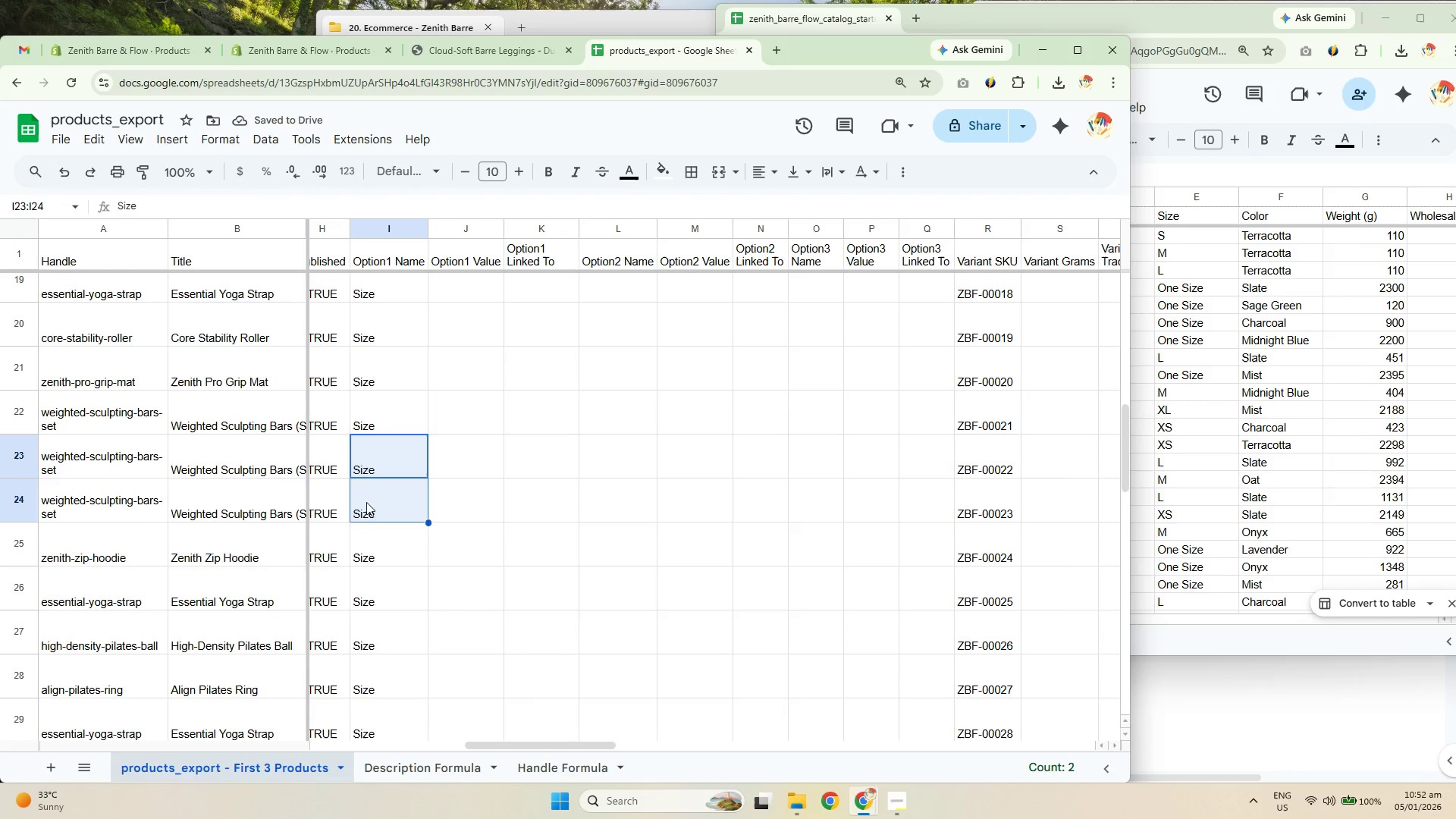 
key(Delete)
 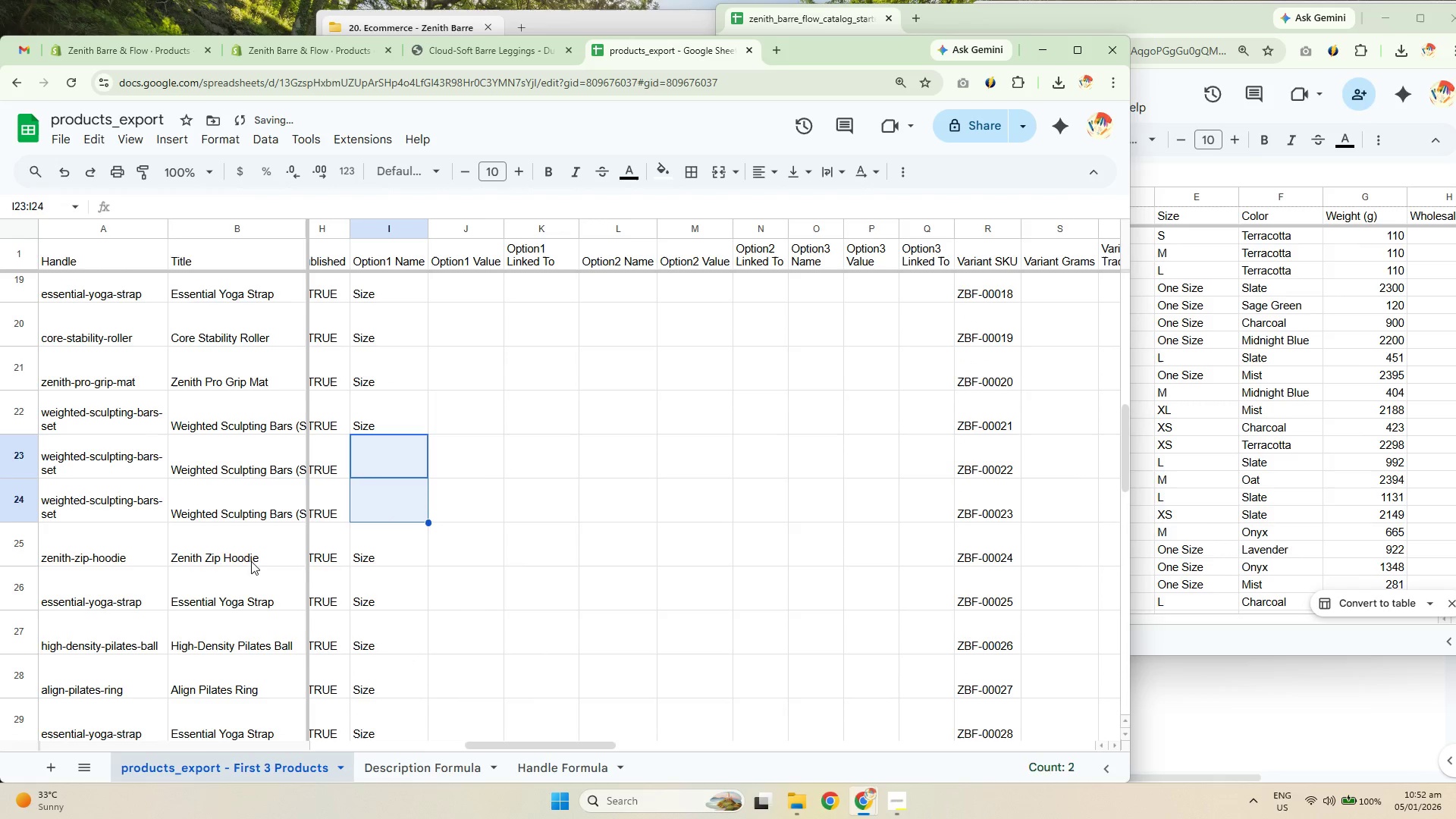 
left_click([239, 564])
 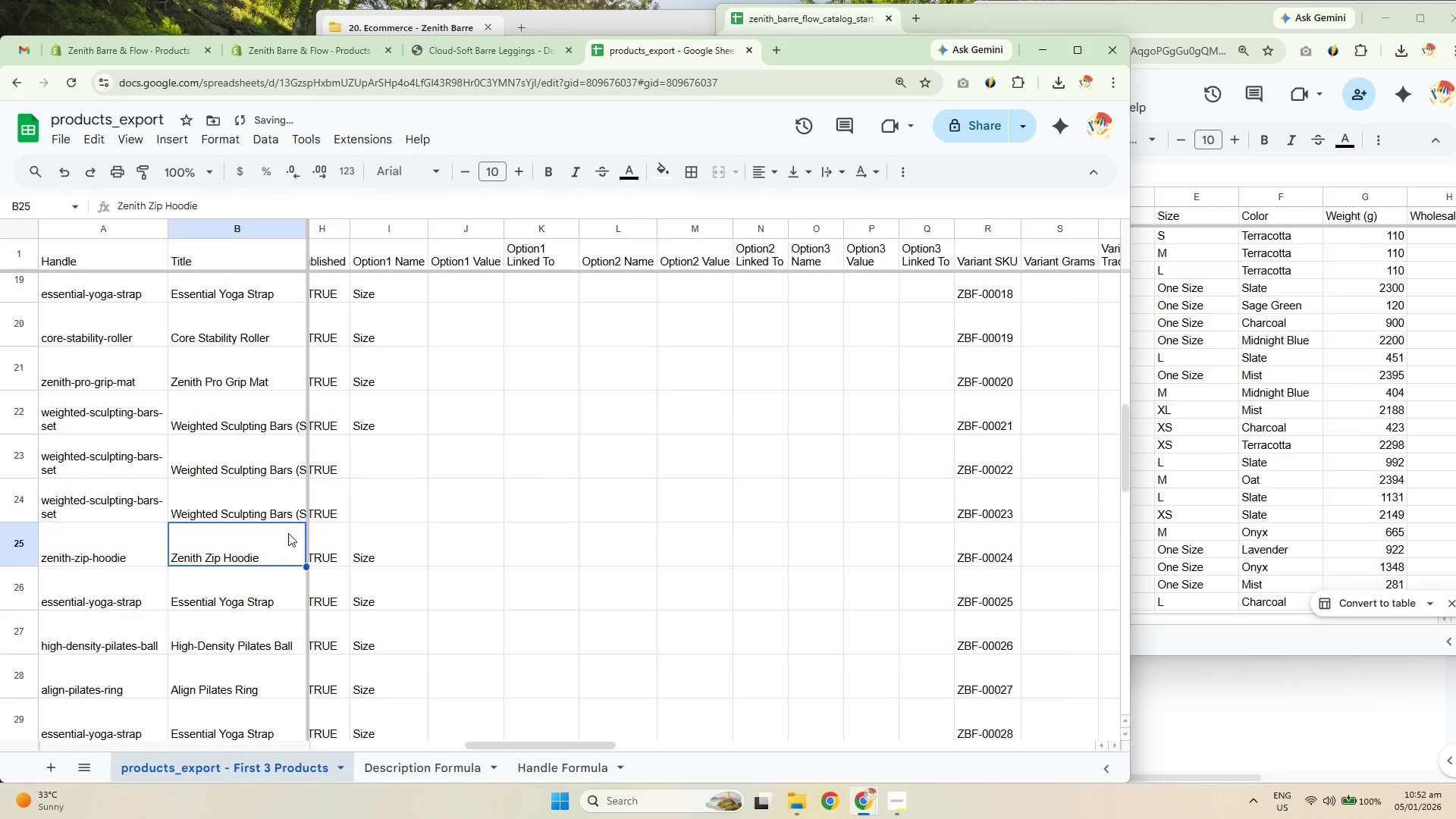 
scroll: coordinate [306, 501], scroll_direction: down, amount: 2.0
 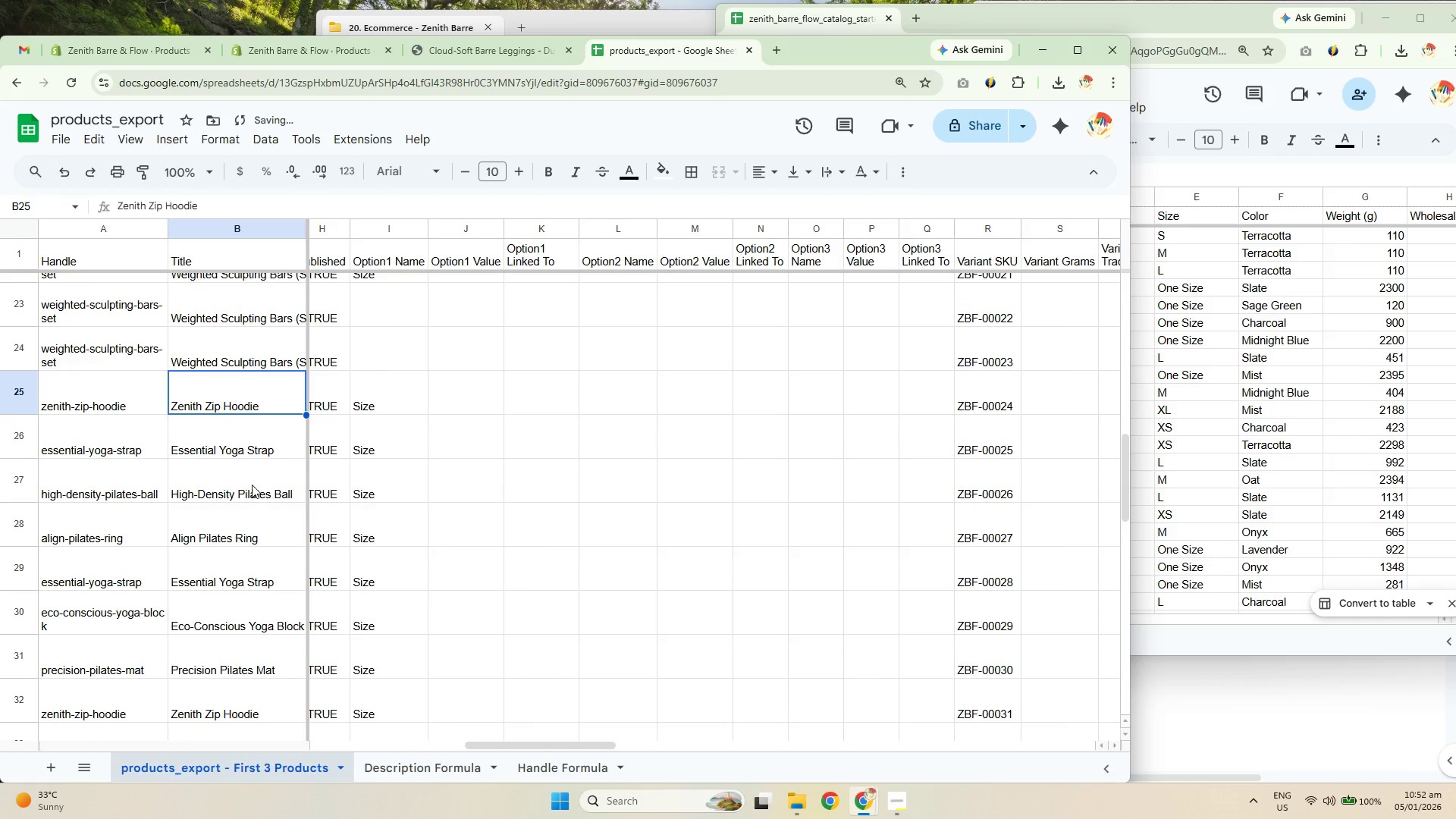 
double_click([237, 536])
 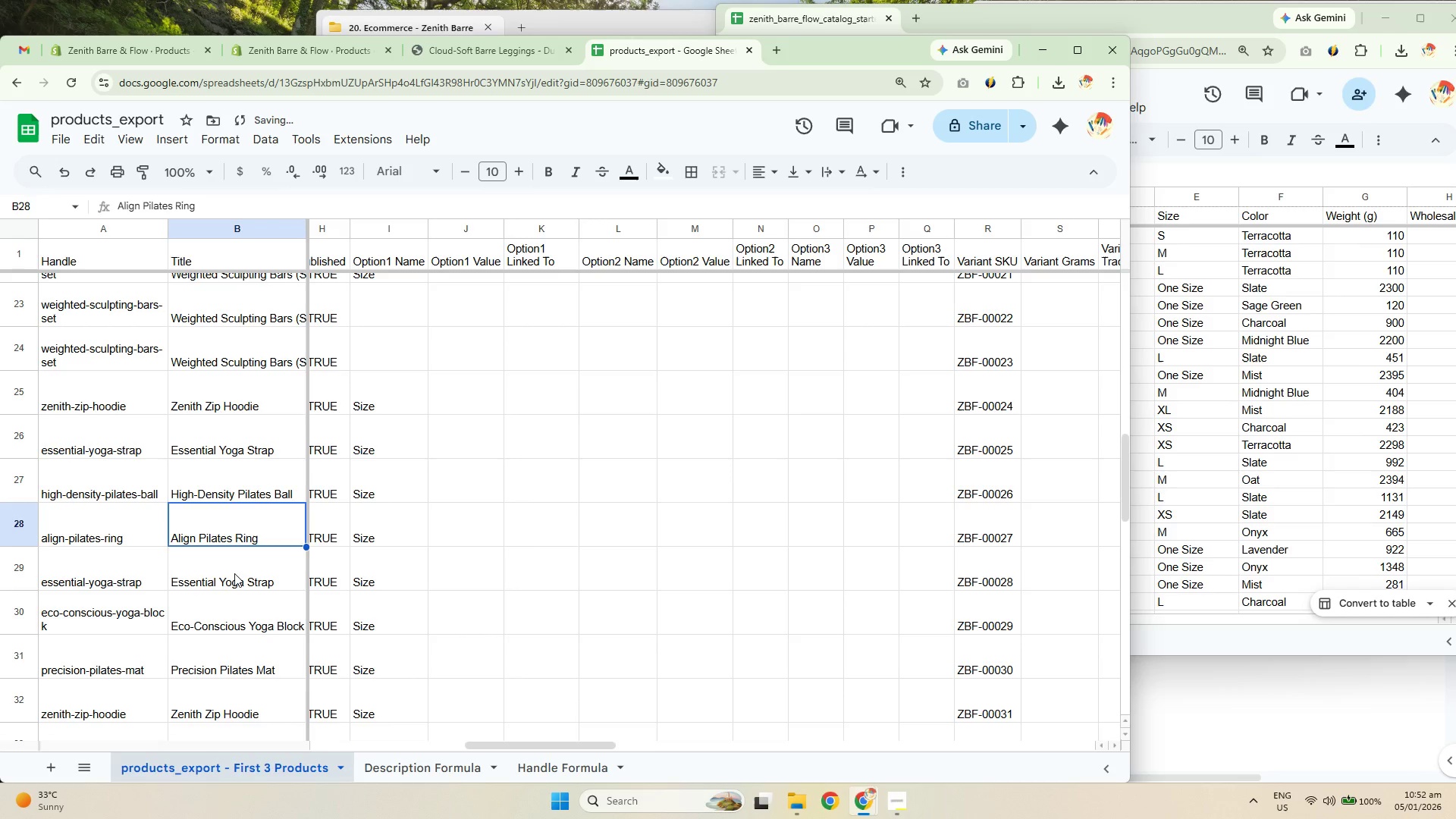 
triple_click([235, 585])
 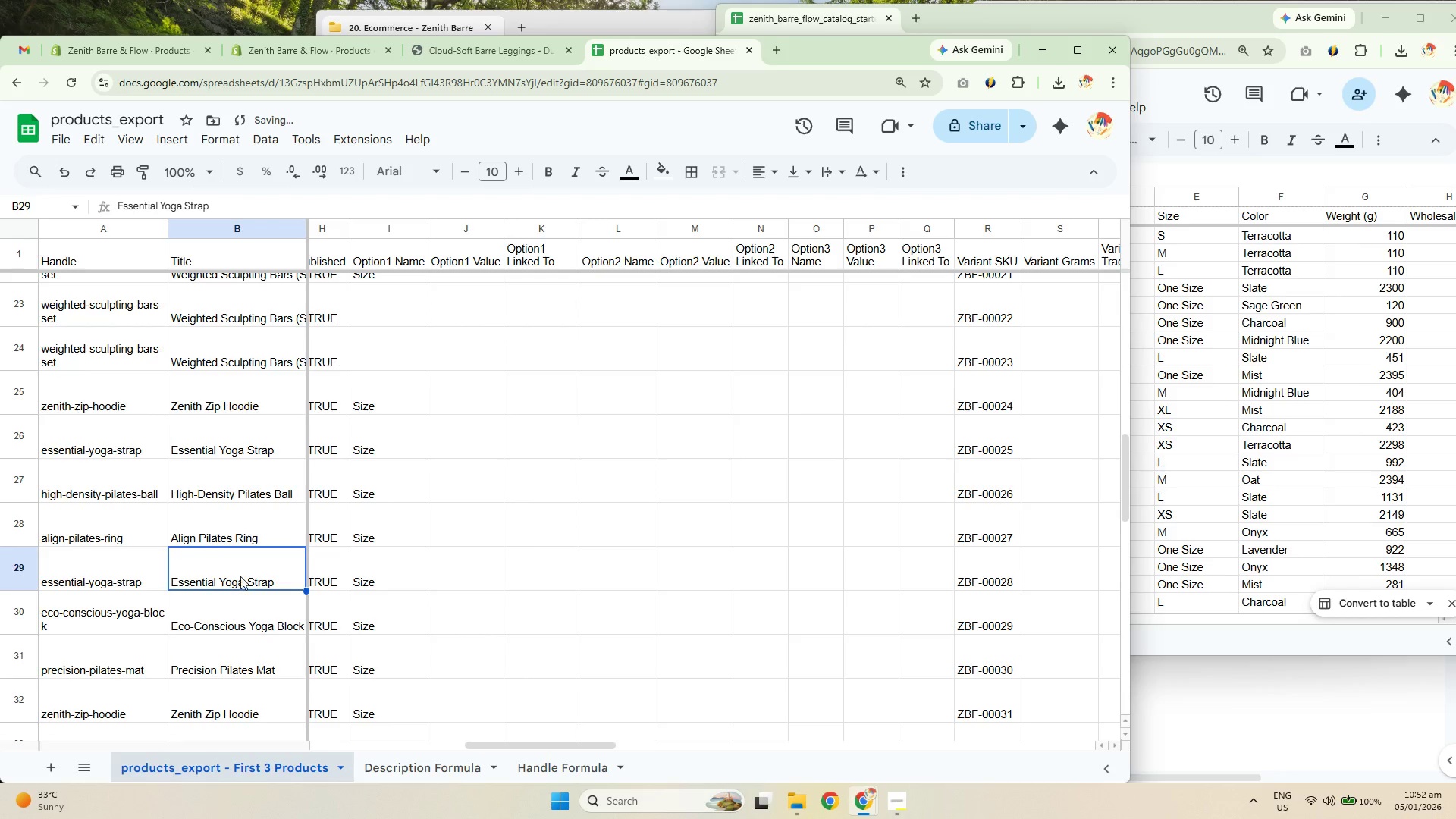 
left_click([234, 512])
 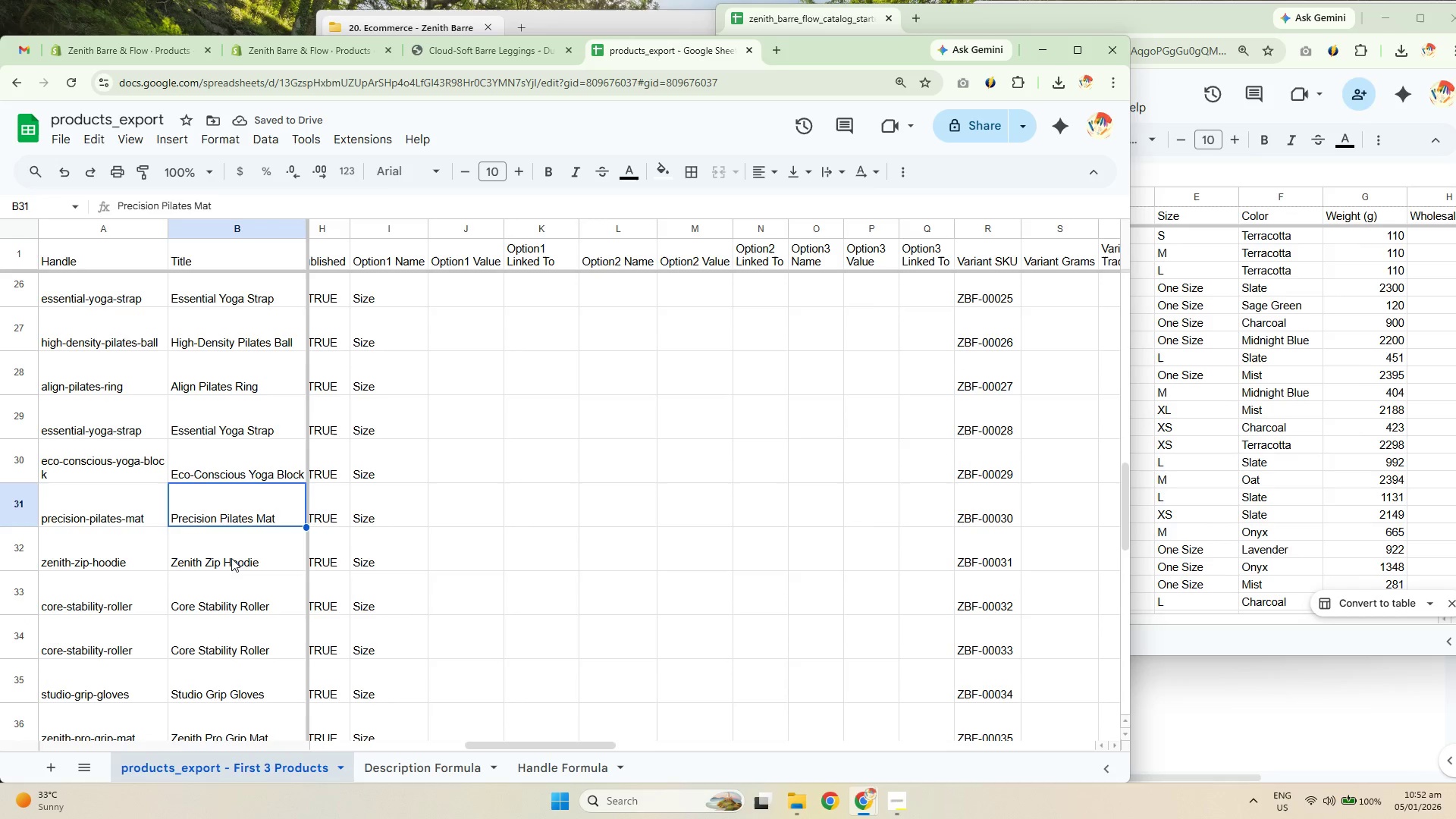 
scroll: coordinate [303, 490], scroll_direction: down, amount: 2.0
 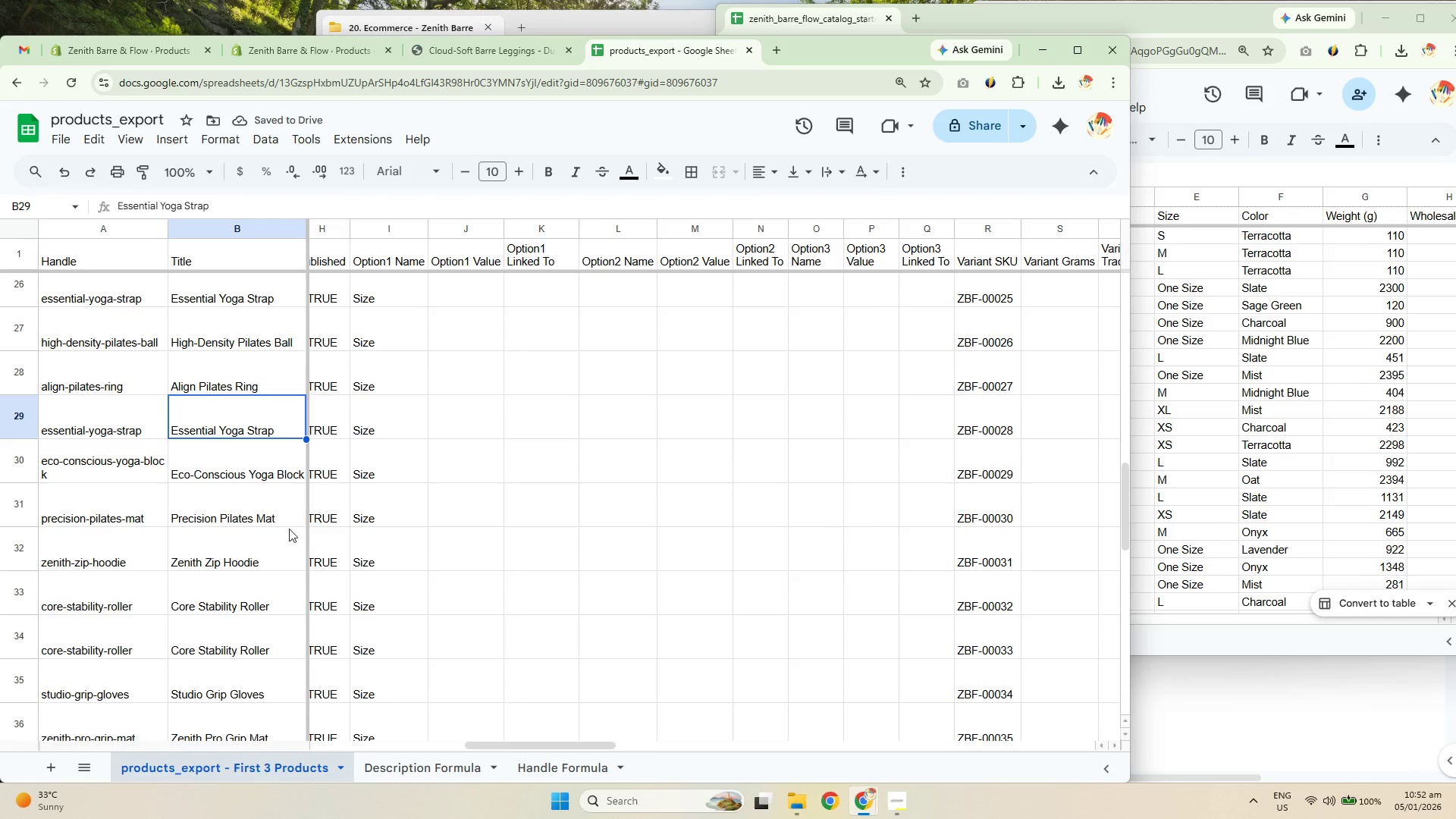 
double_click([223, 592])
 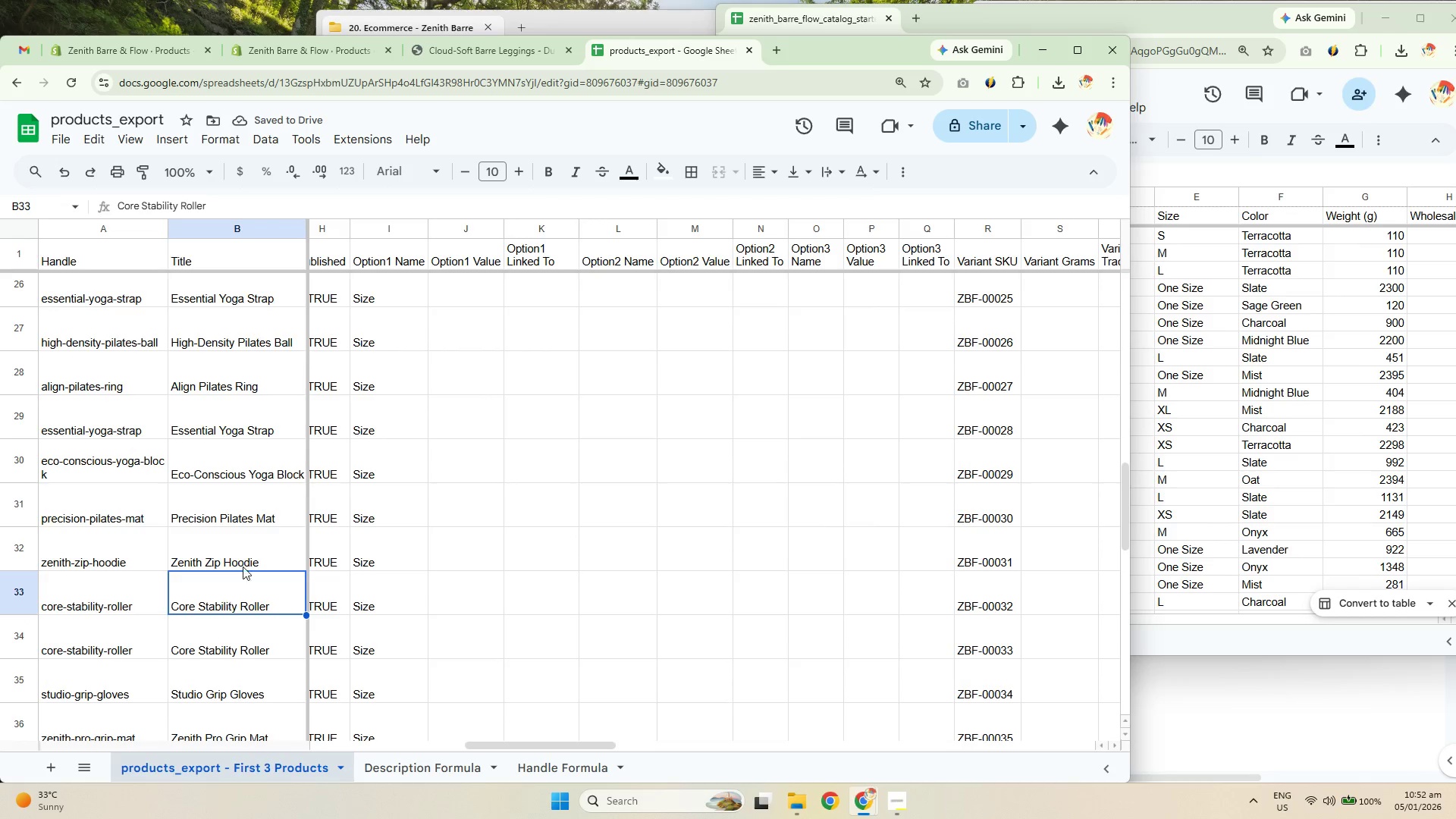 
scroll: coordinate [281, 507], scroll_direction: down, amount: 2.0
 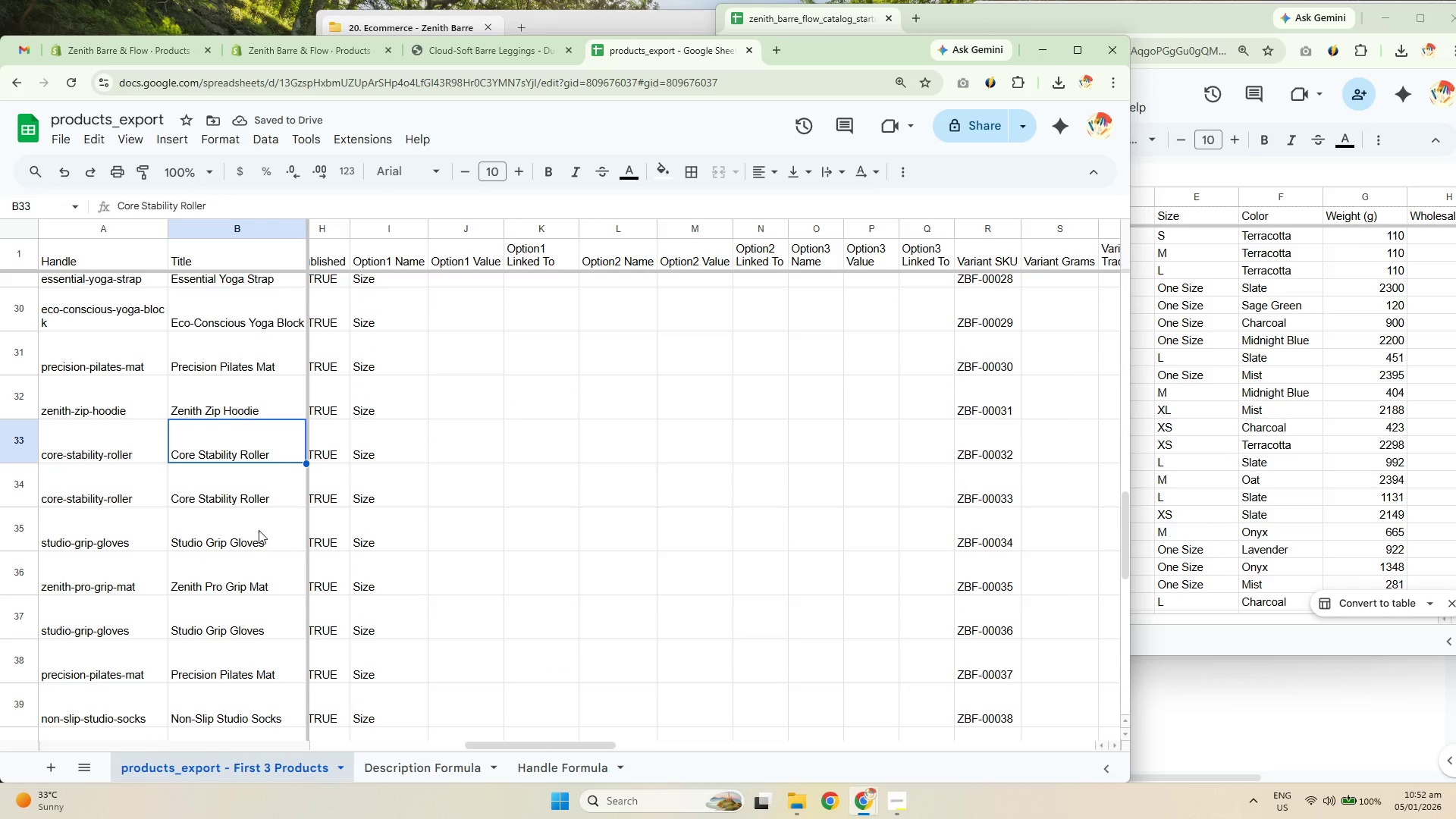 
left_click([254, 497])
 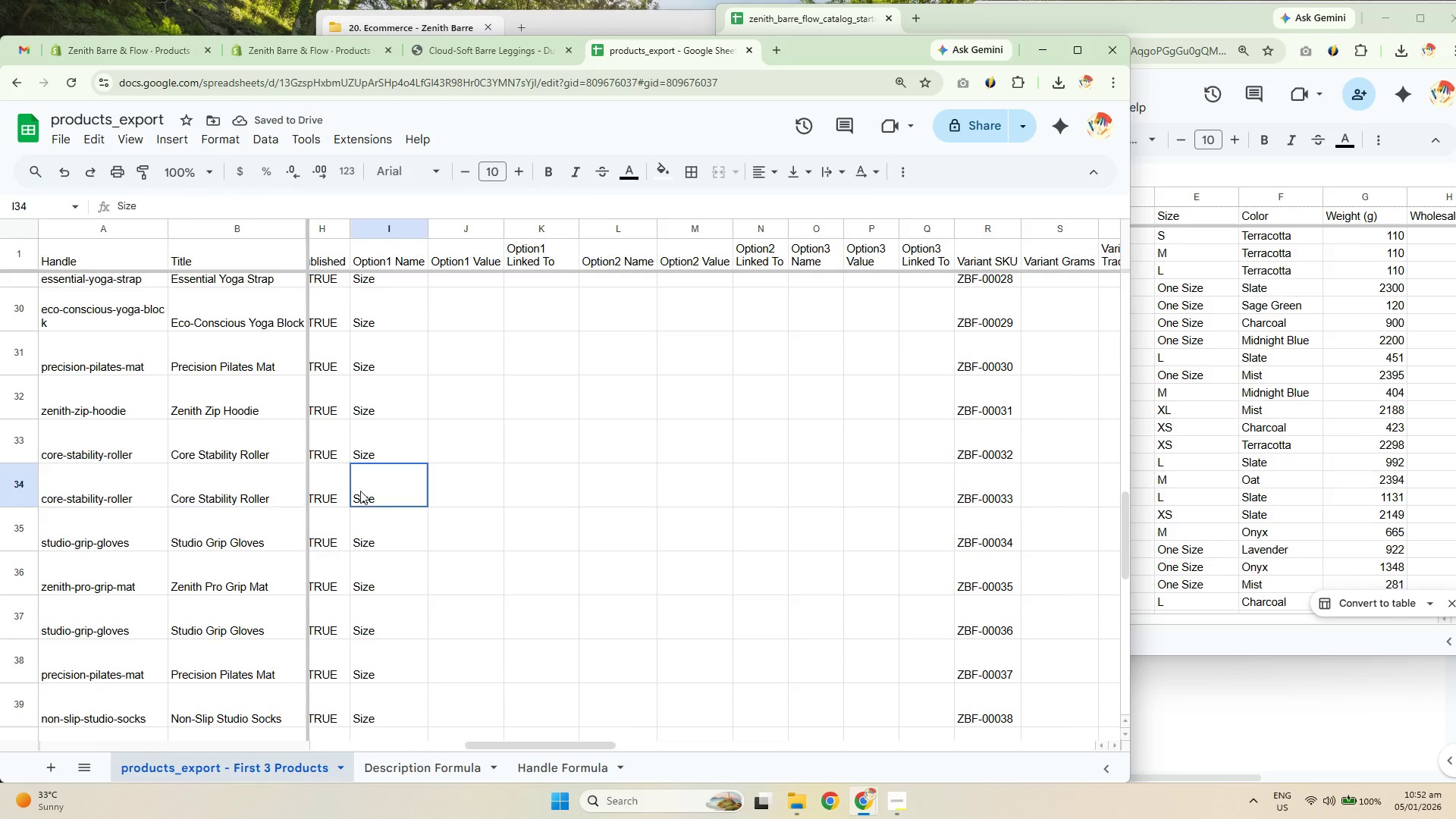 
key(Delete)
 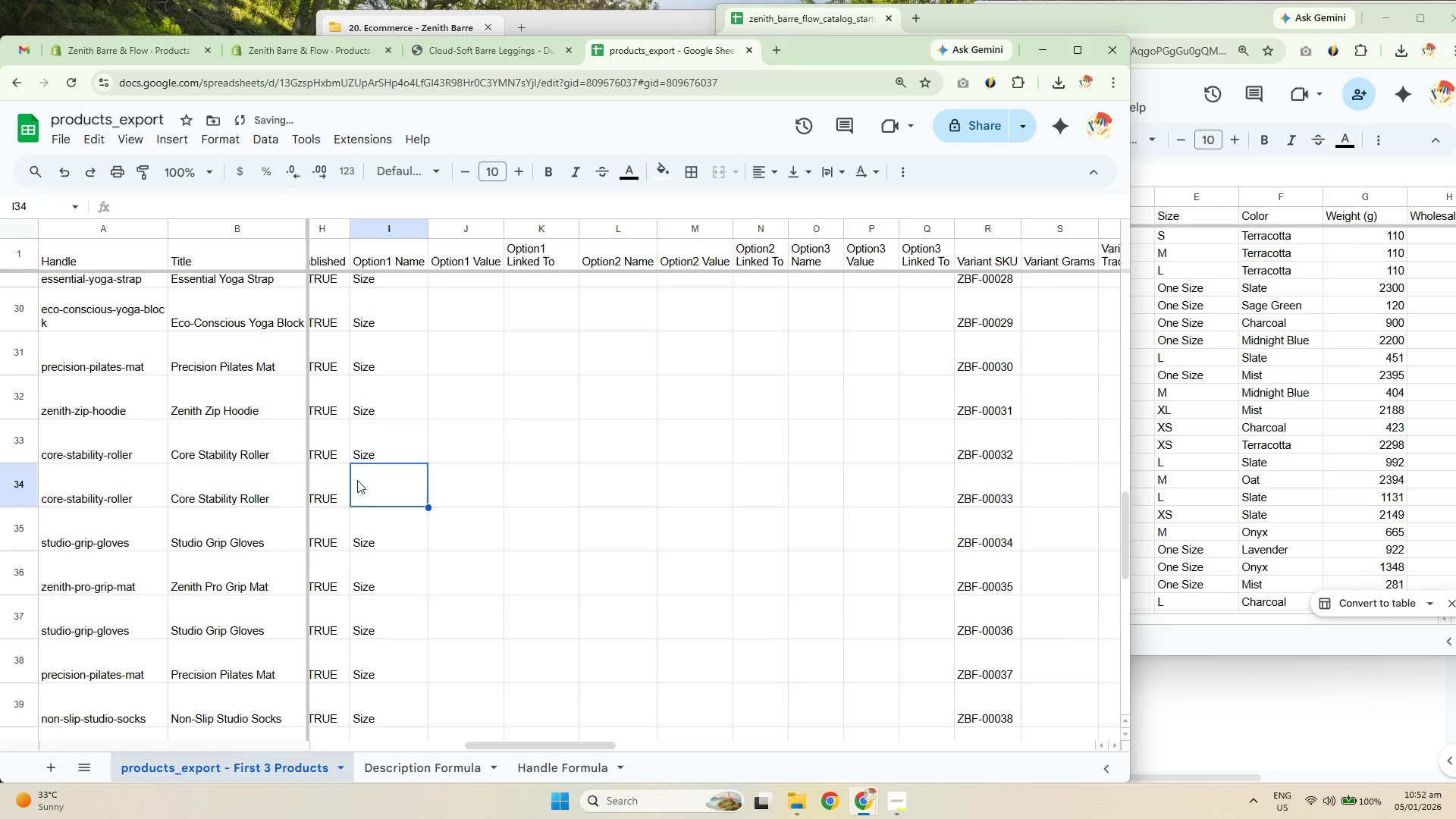 
scroll: coordinate [360, 469], scroll_direction: down, amount: 1.0
 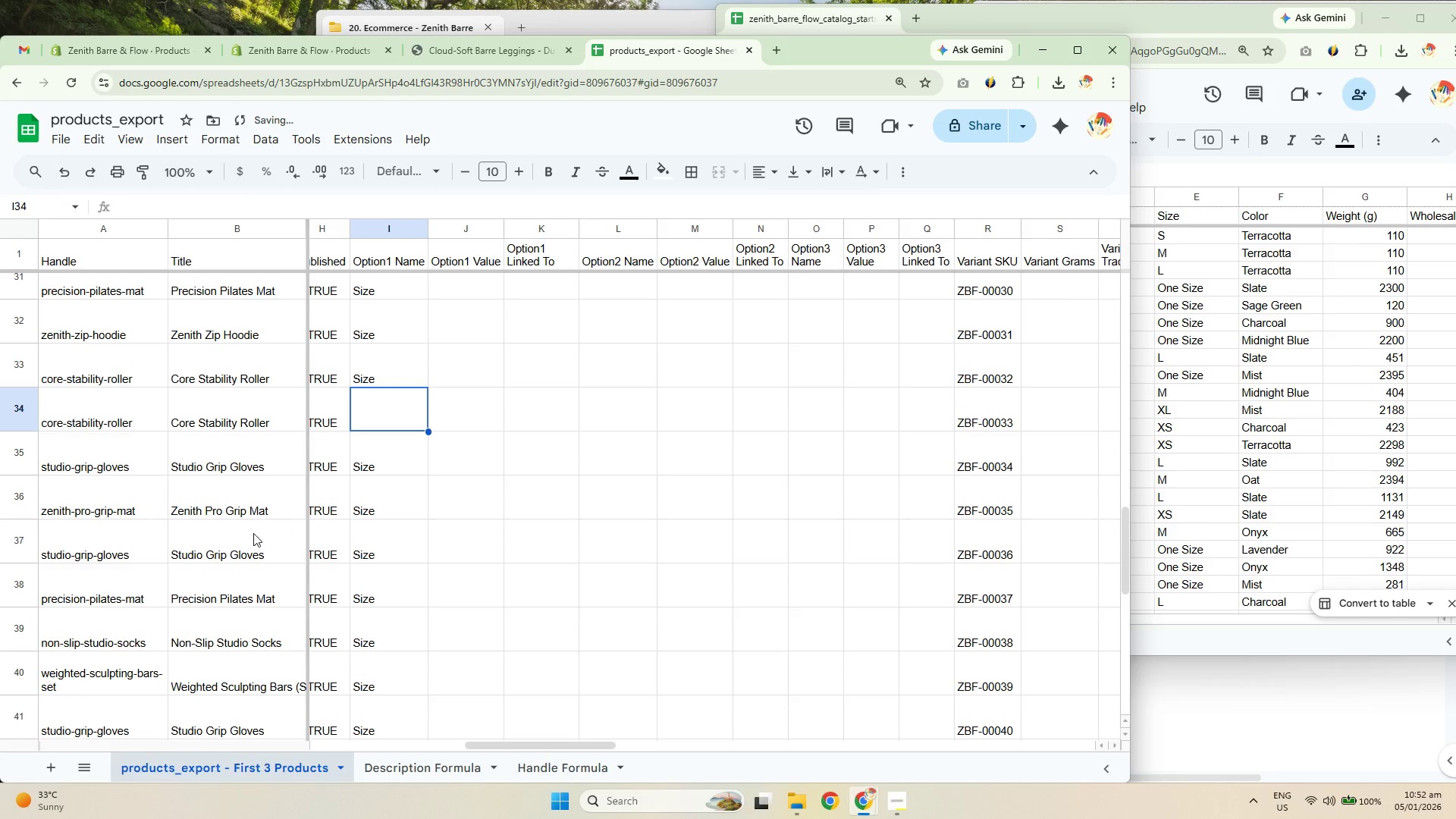 
left_click([237, 513])
 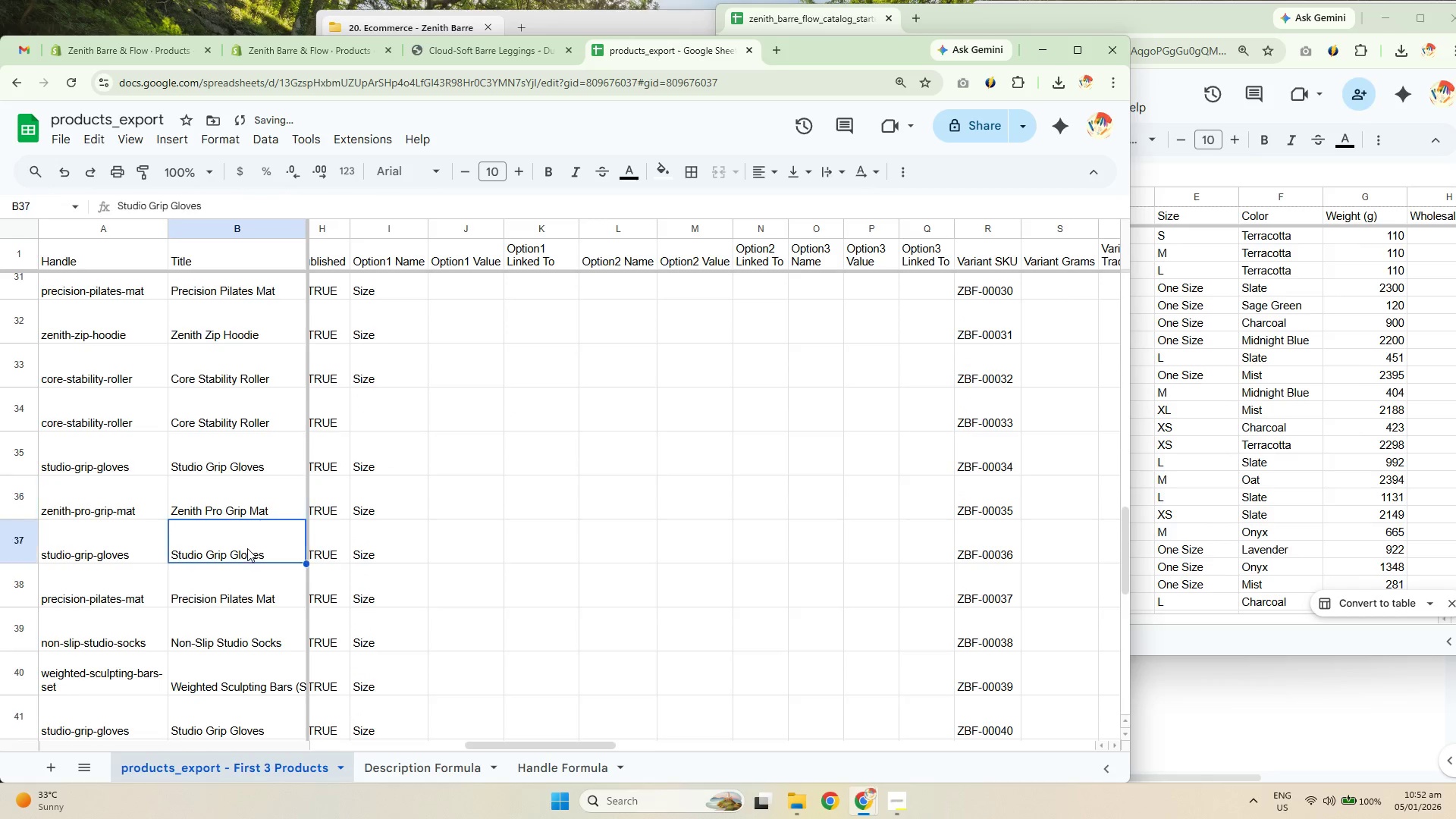 
triple_click([246, 615])
 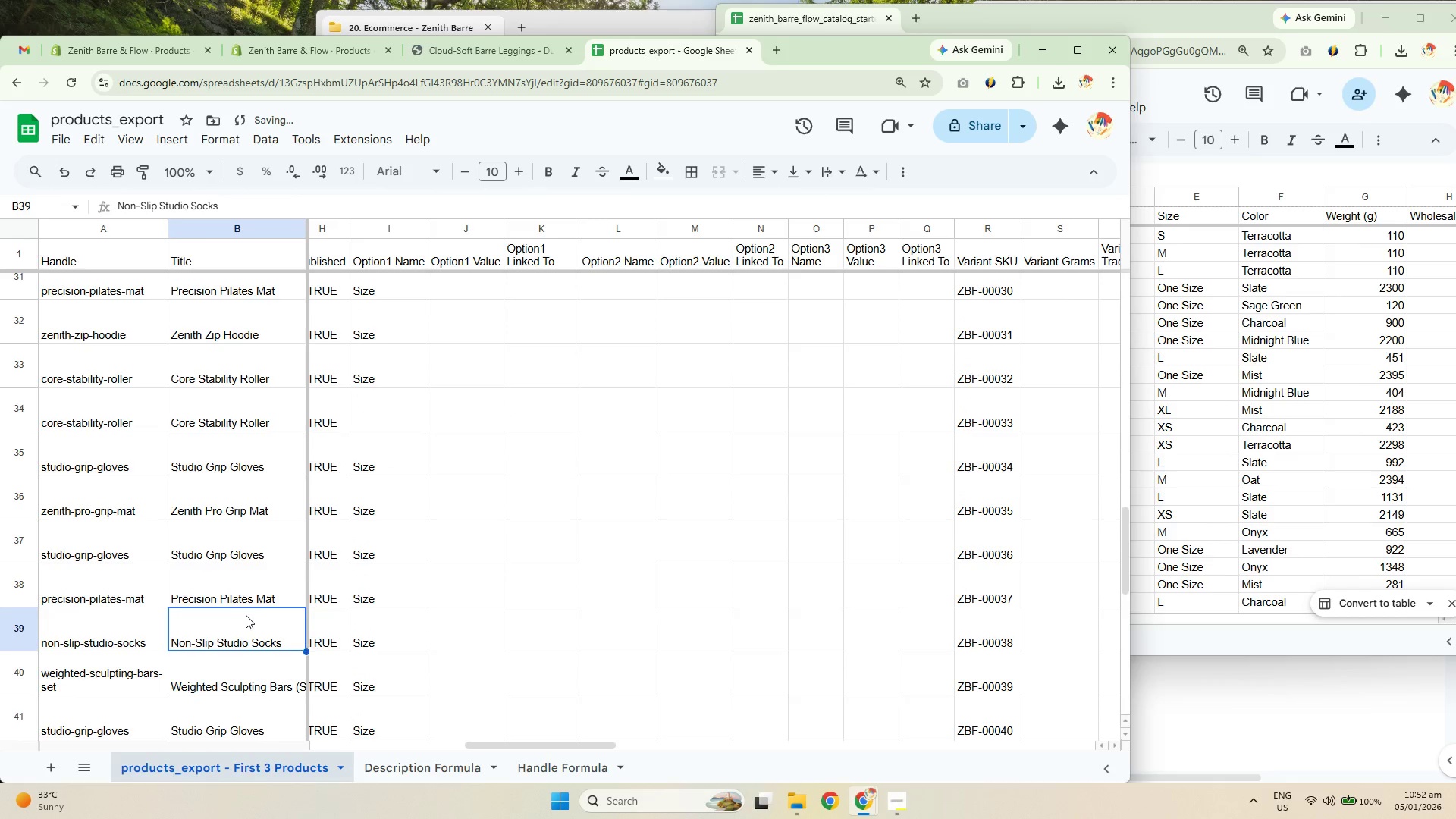 
scroll: coordinate [261, 570], scroll_direction: down, amount: 3.0
 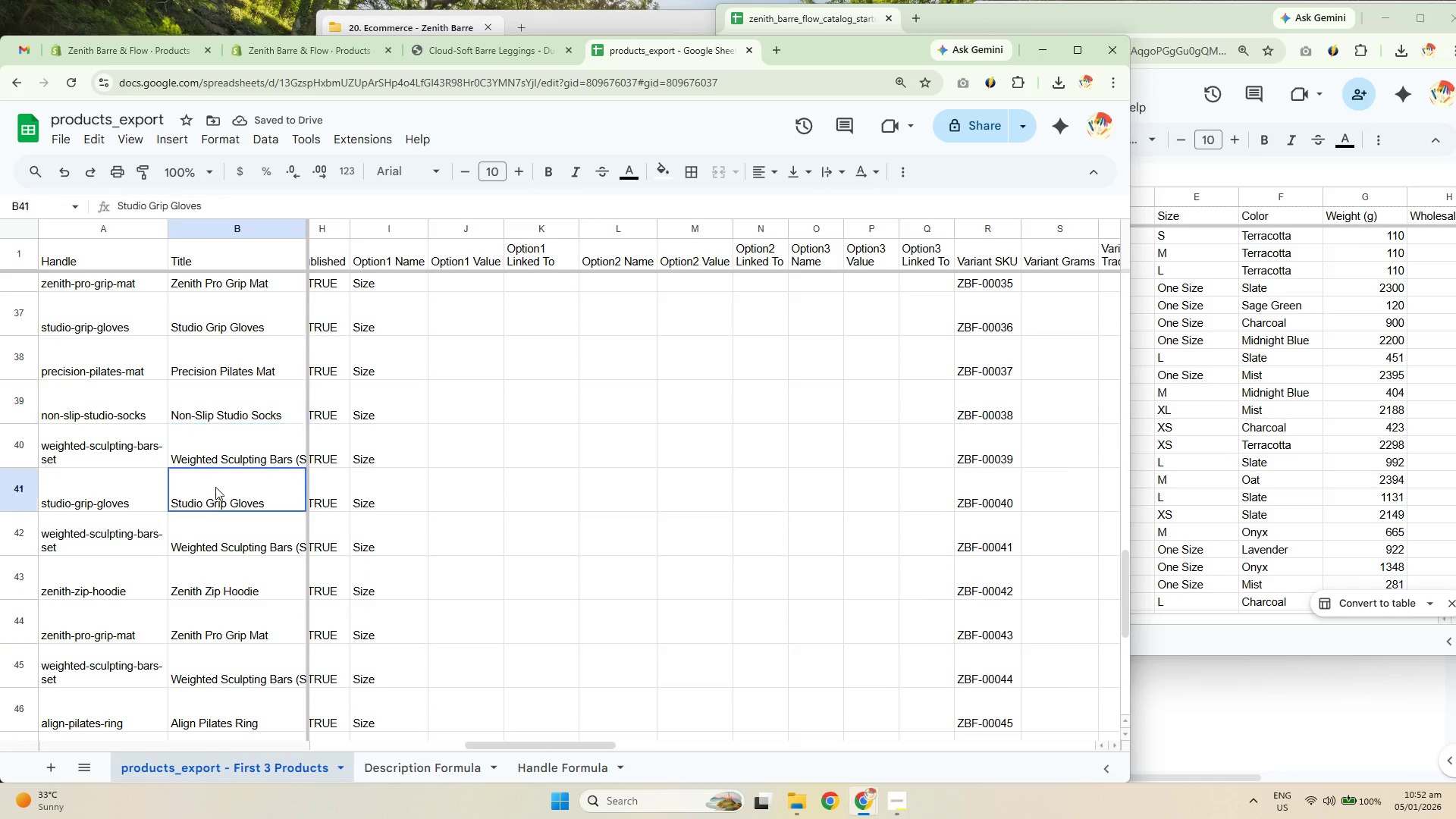 
double_click([209, 567])
 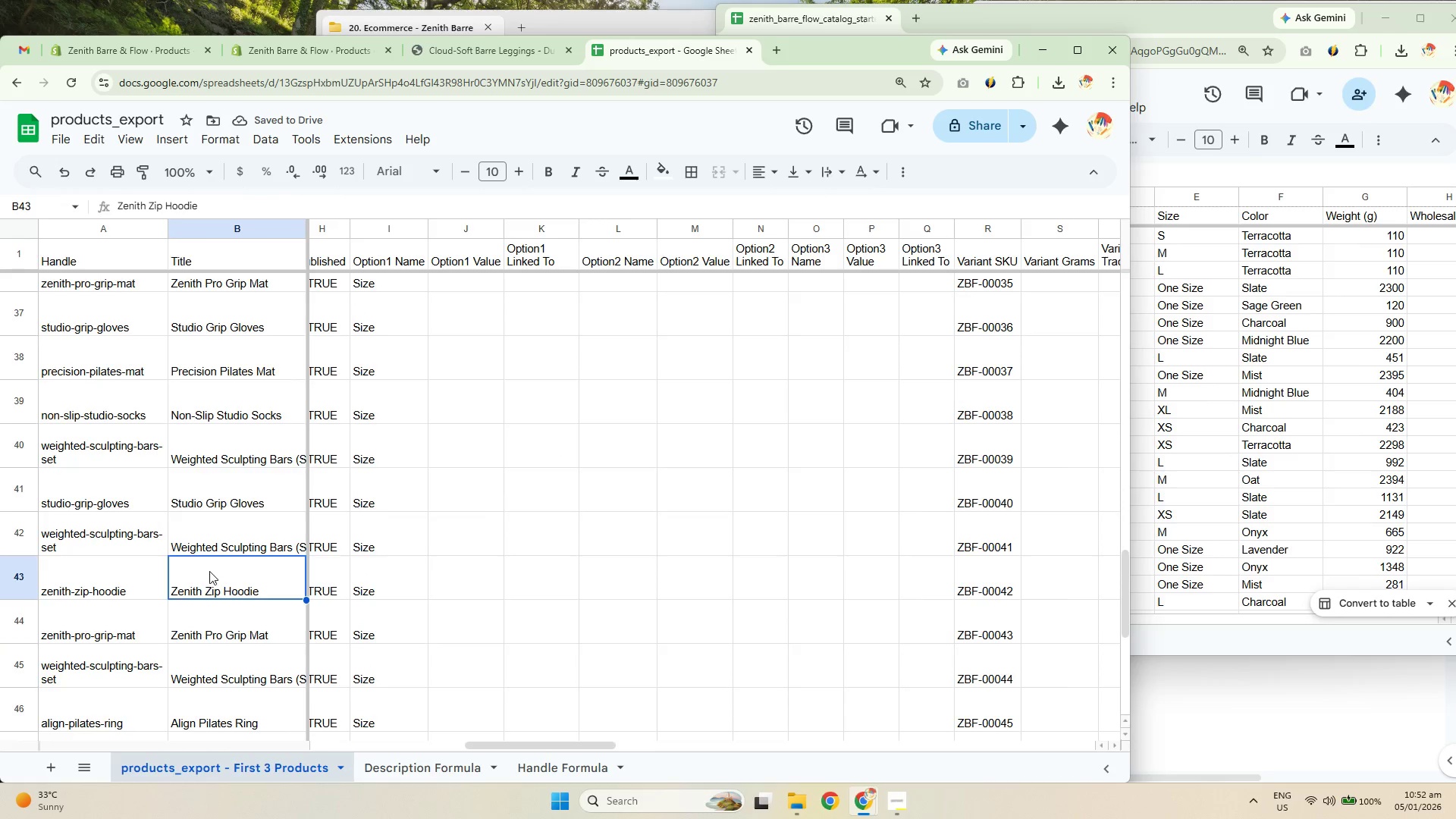 
scroll: coordinate [220, 562], scroll_direction: down, amount: 1.0
 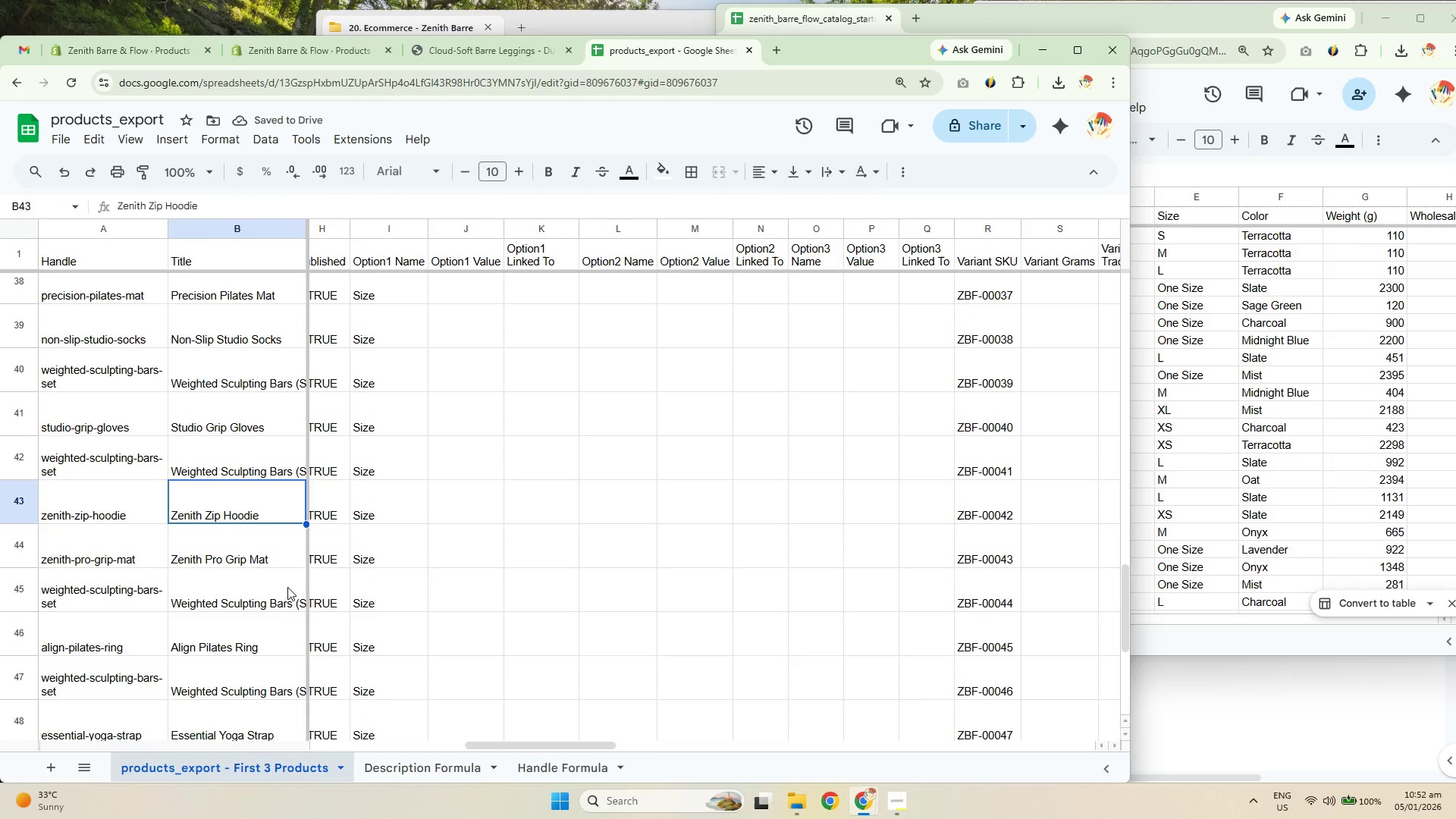 
left_click([234, 555])
 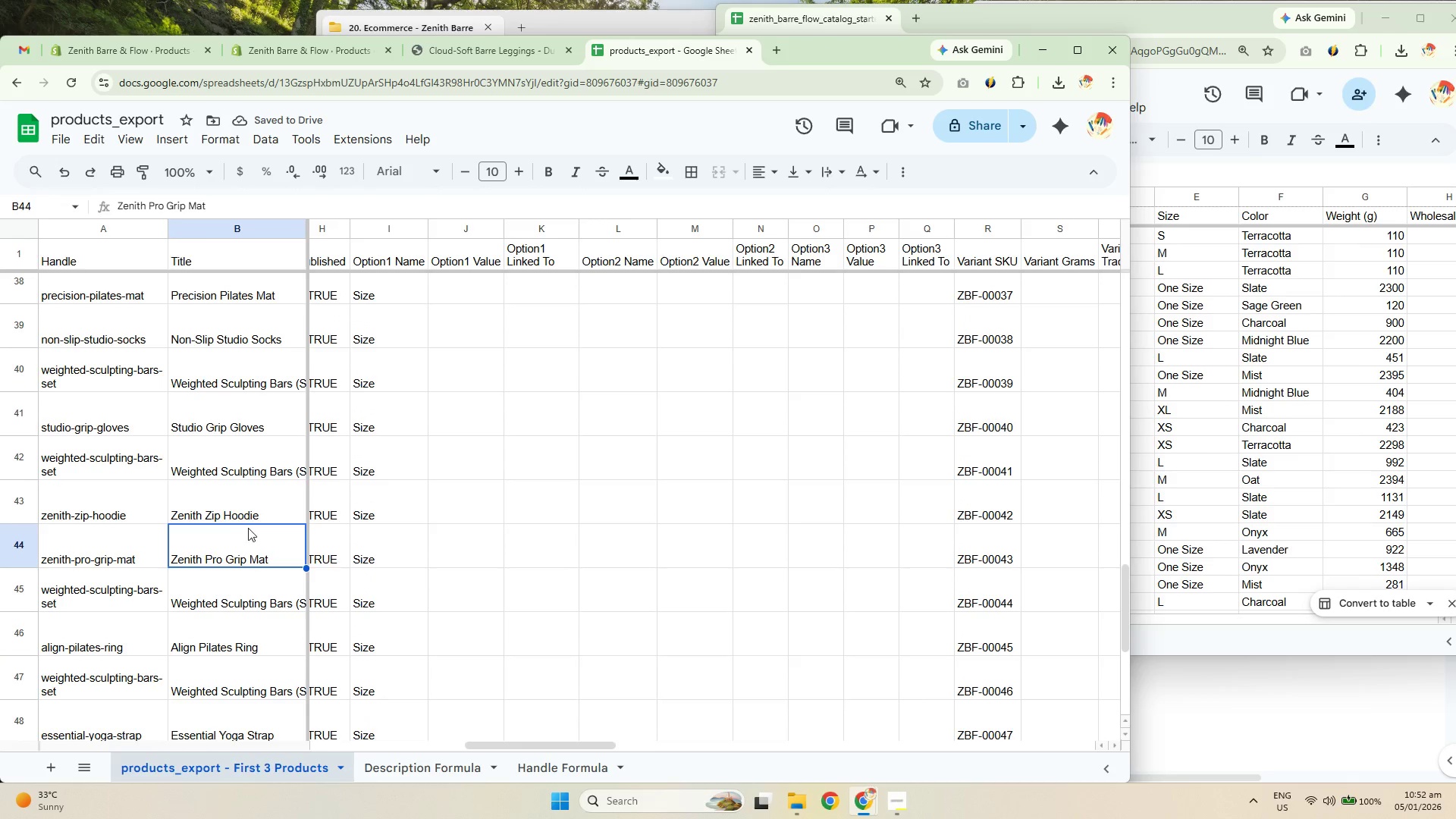 
scroll: coordinate [268, 590], scroll_direction: down, amount: 3.0
 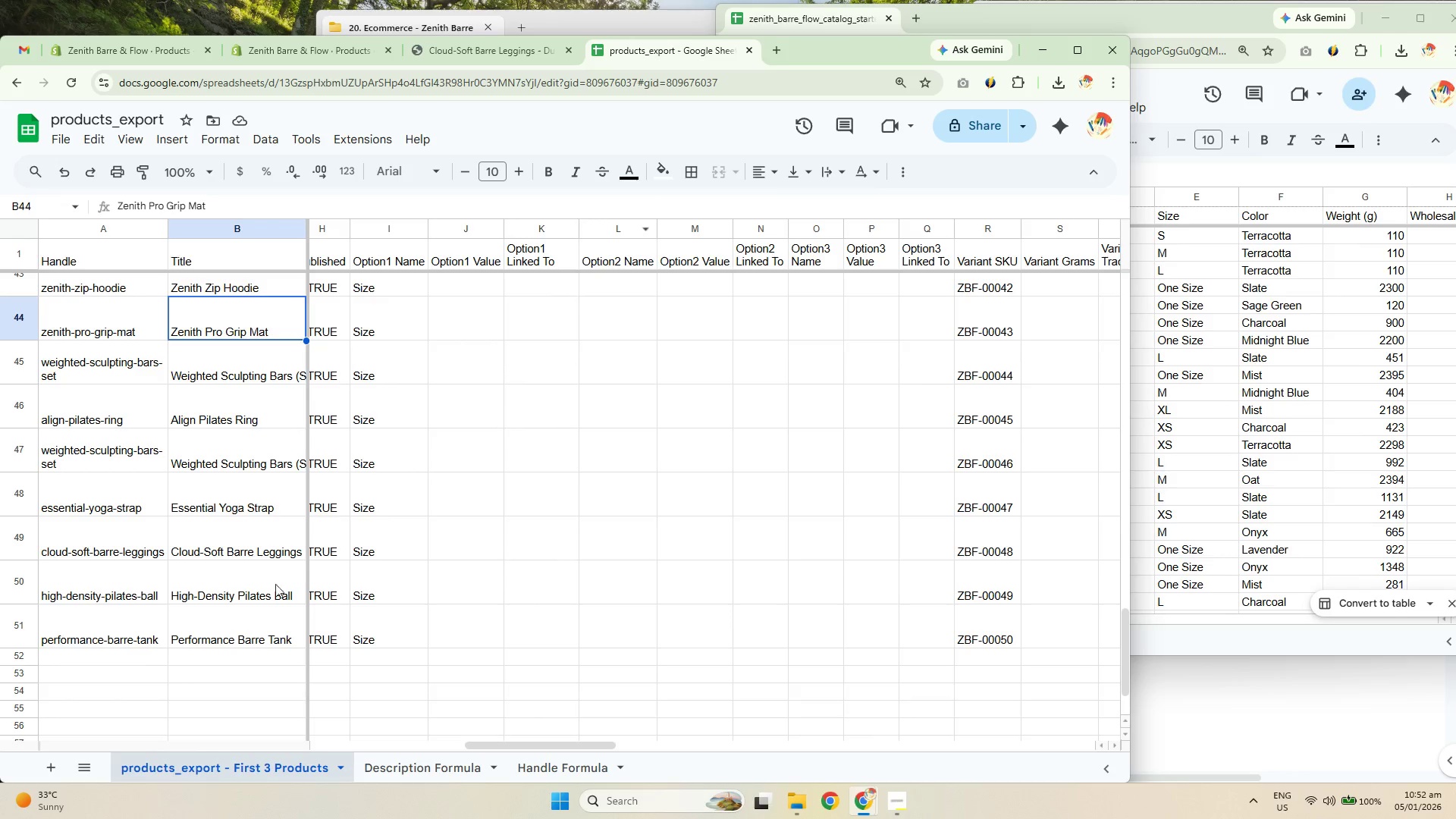 
scroll: coordinate [259, 612], scroll_direction: up, amount: 26.0
 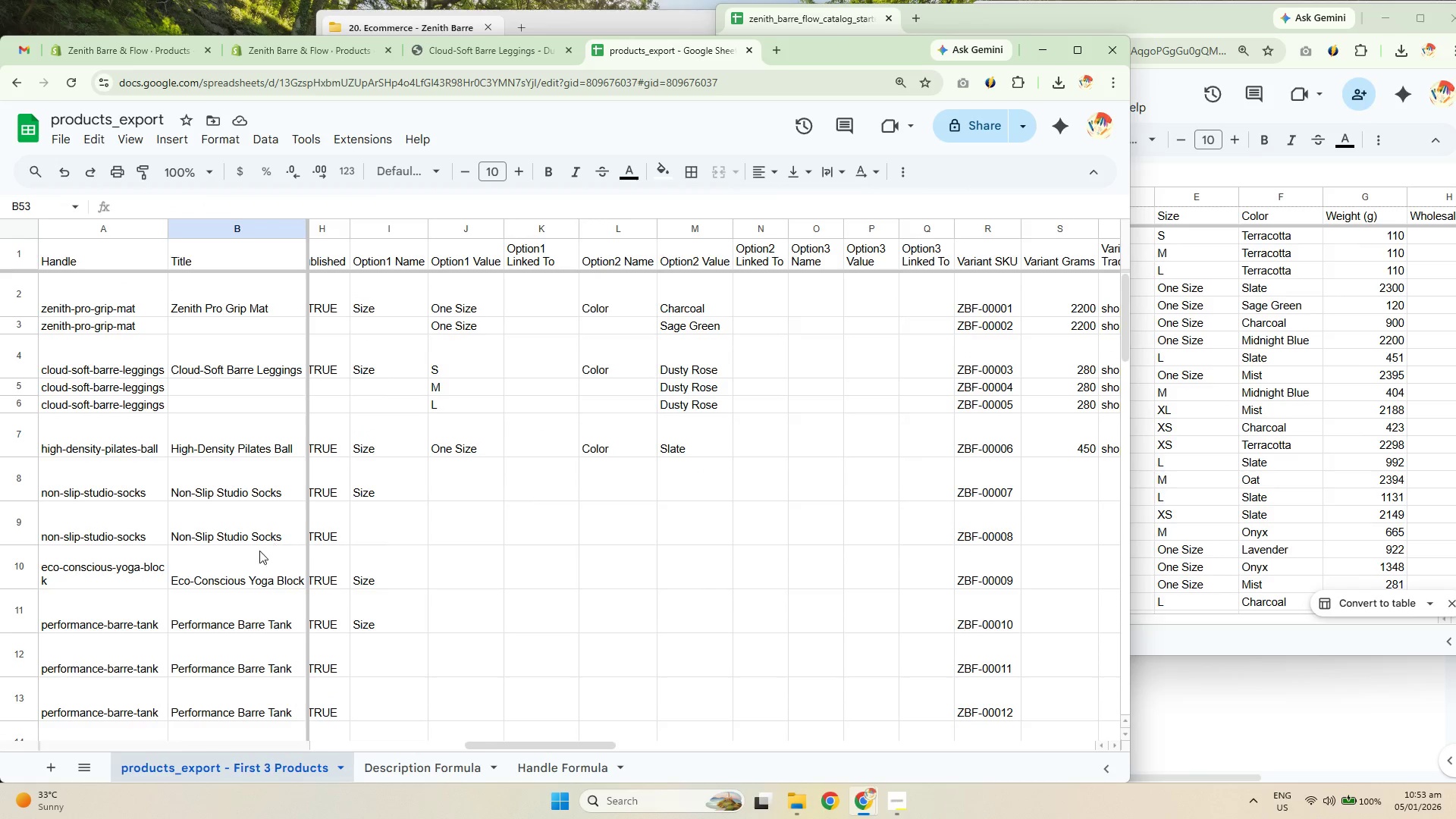 
scroll: coordinate [228, 555], scroll_direction: down, amount: 2.0
 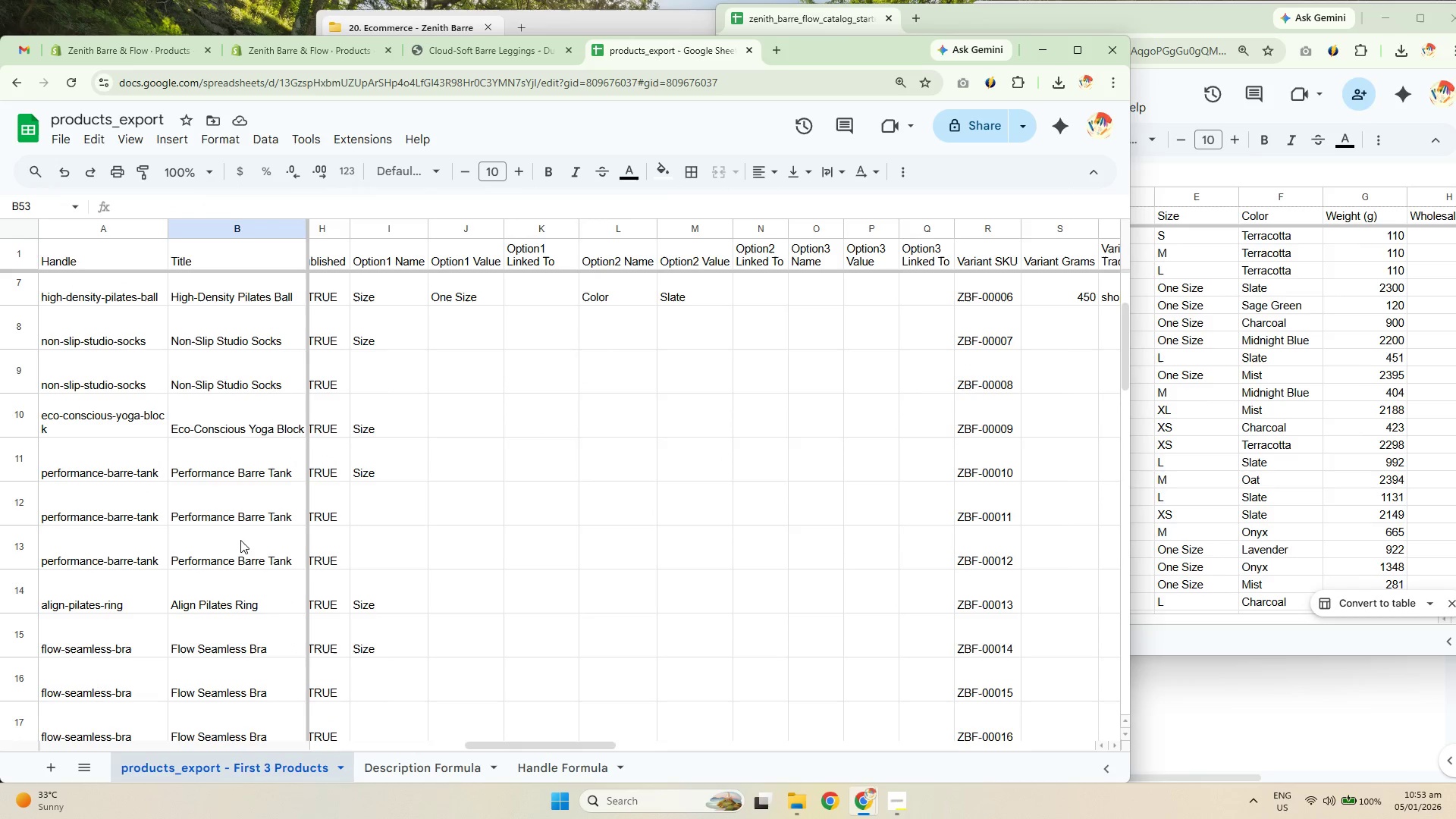 
left_click([246, 518])
 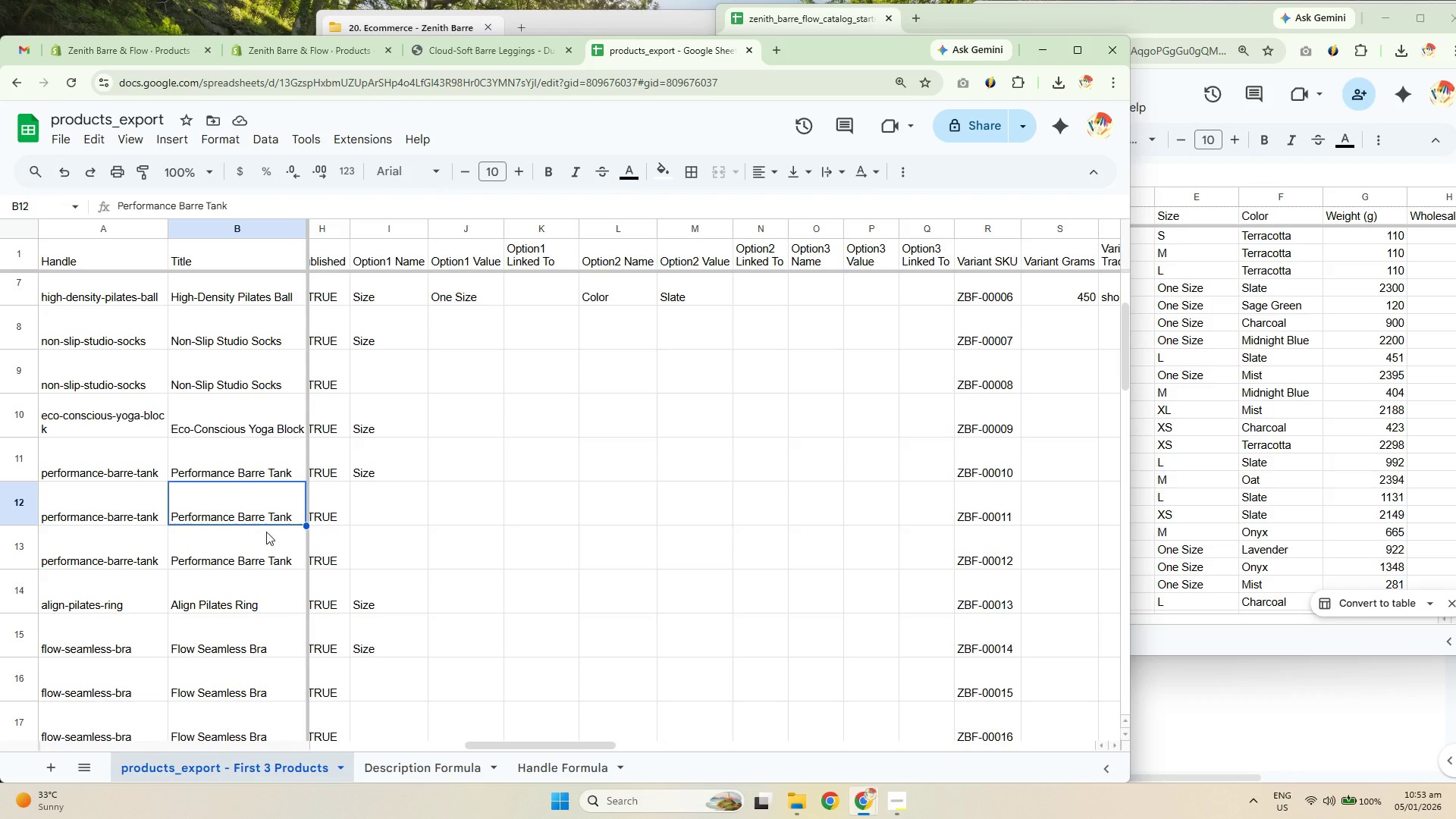 
left_click([261, 557])
 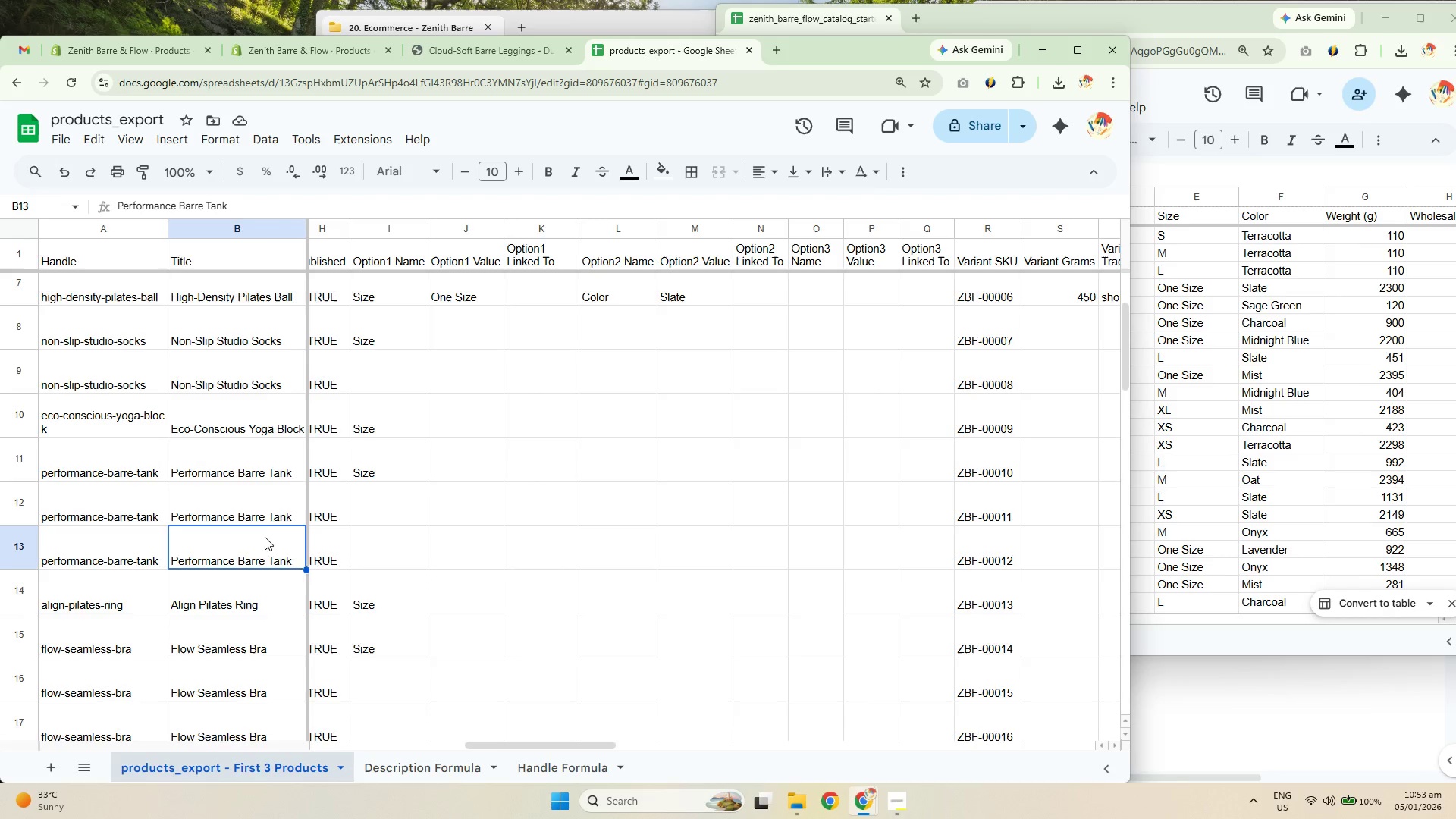 
scroll: coordinate [268, 510], scroll_direction: down, amount: 3.0
 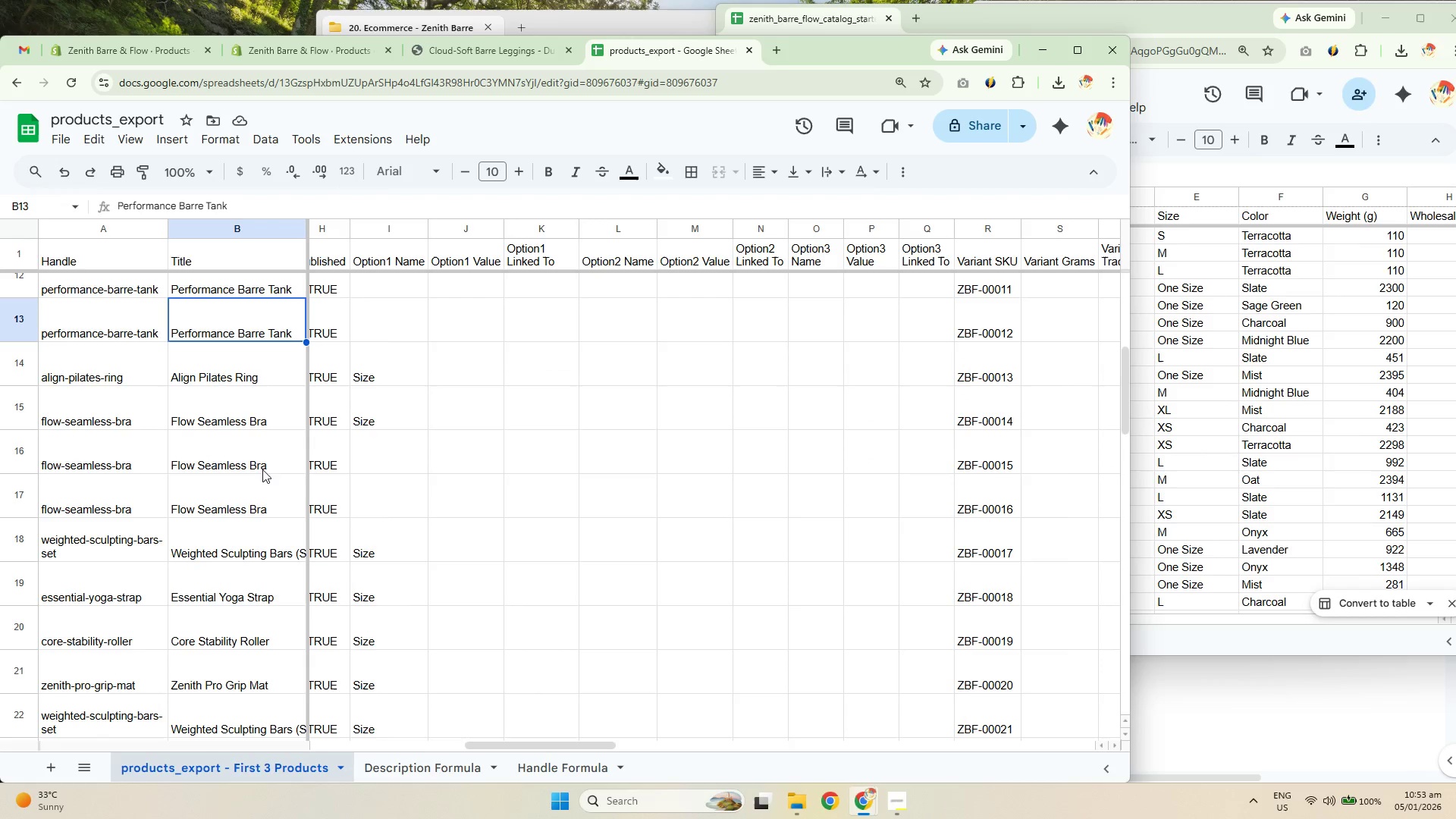 
left_click([259, 484])
 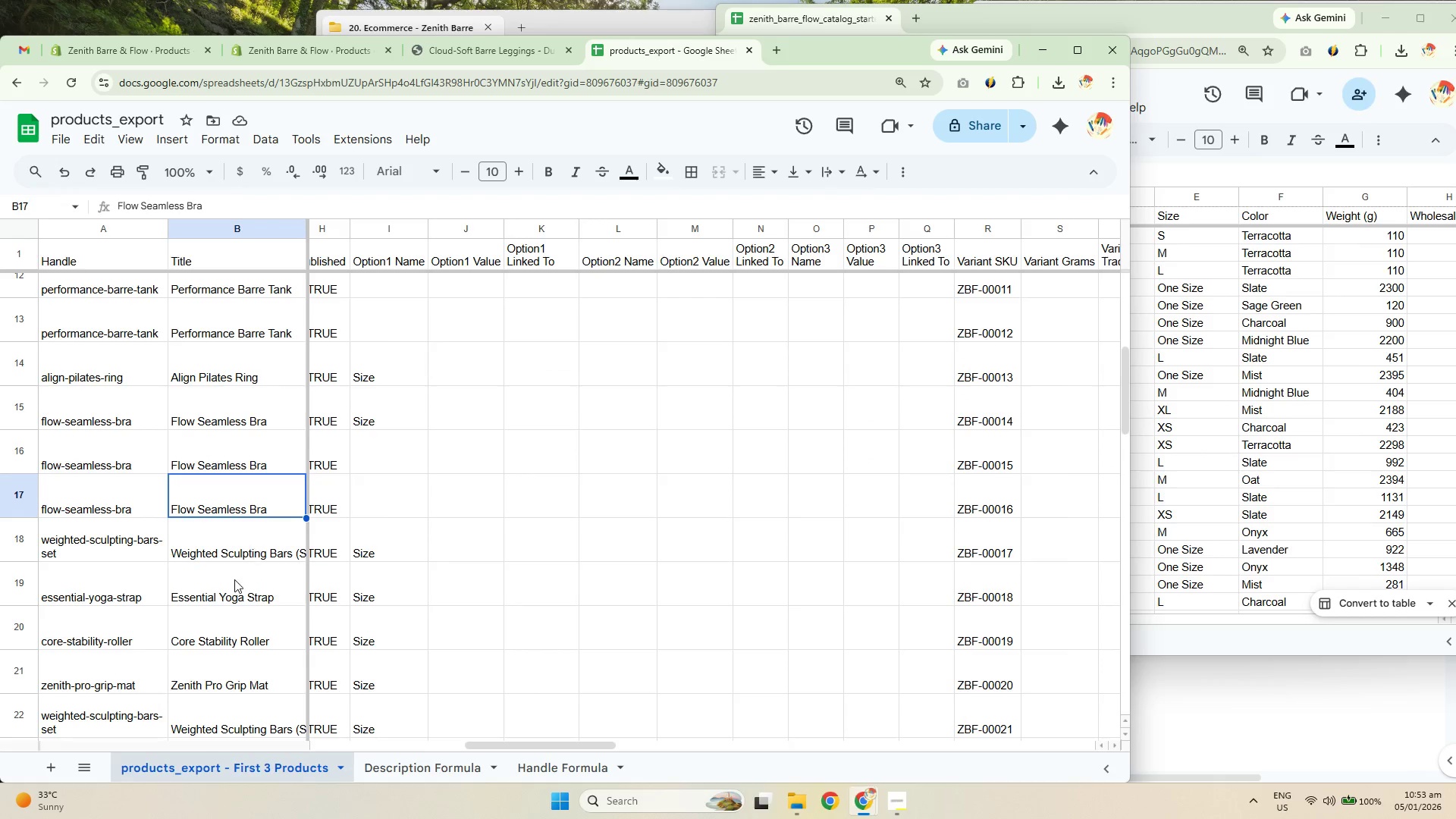 
left_click([234, 584])
 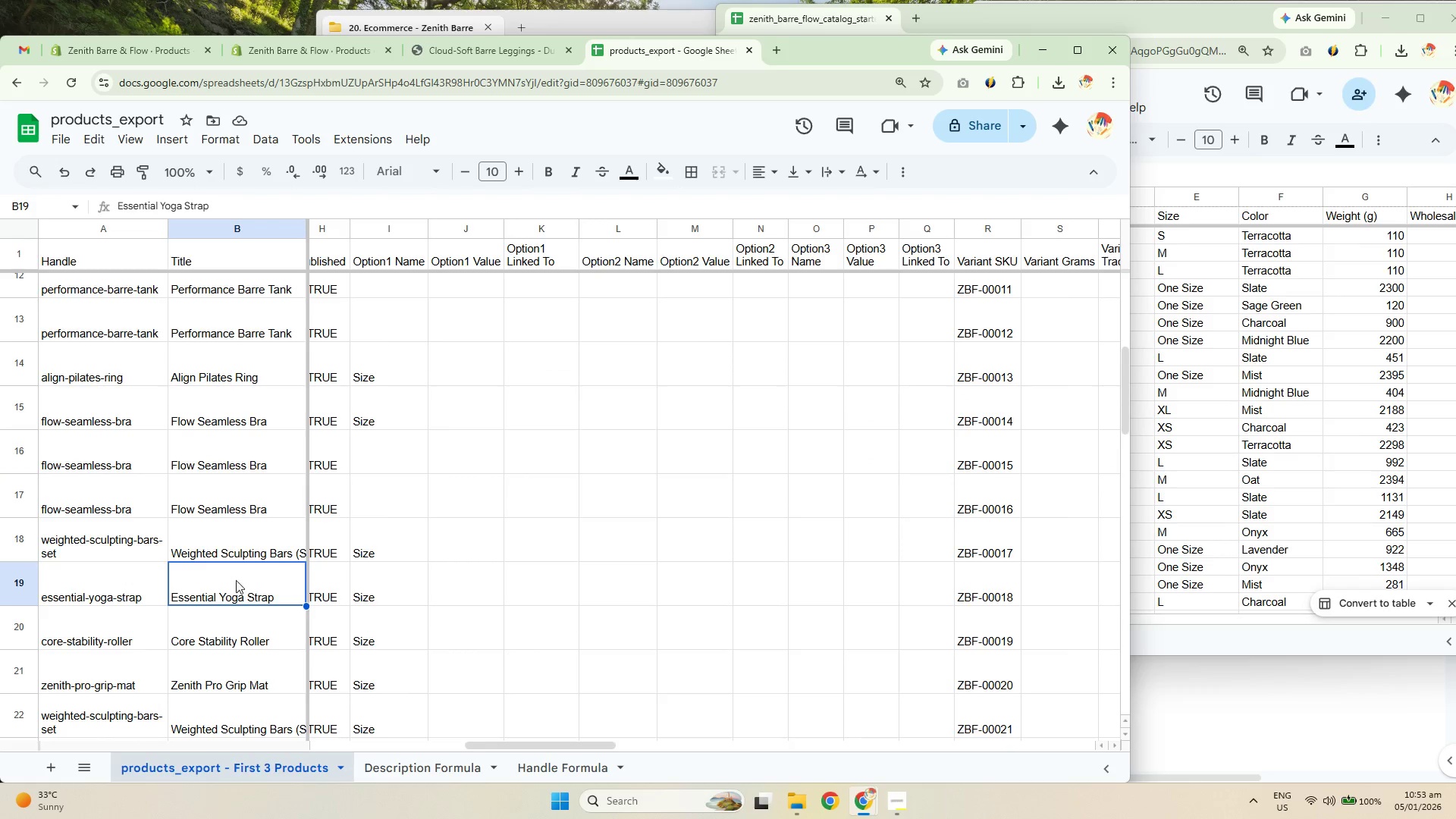 
scroll: coordinate [293, 426], scroll_direction: down, amount: 3.0
 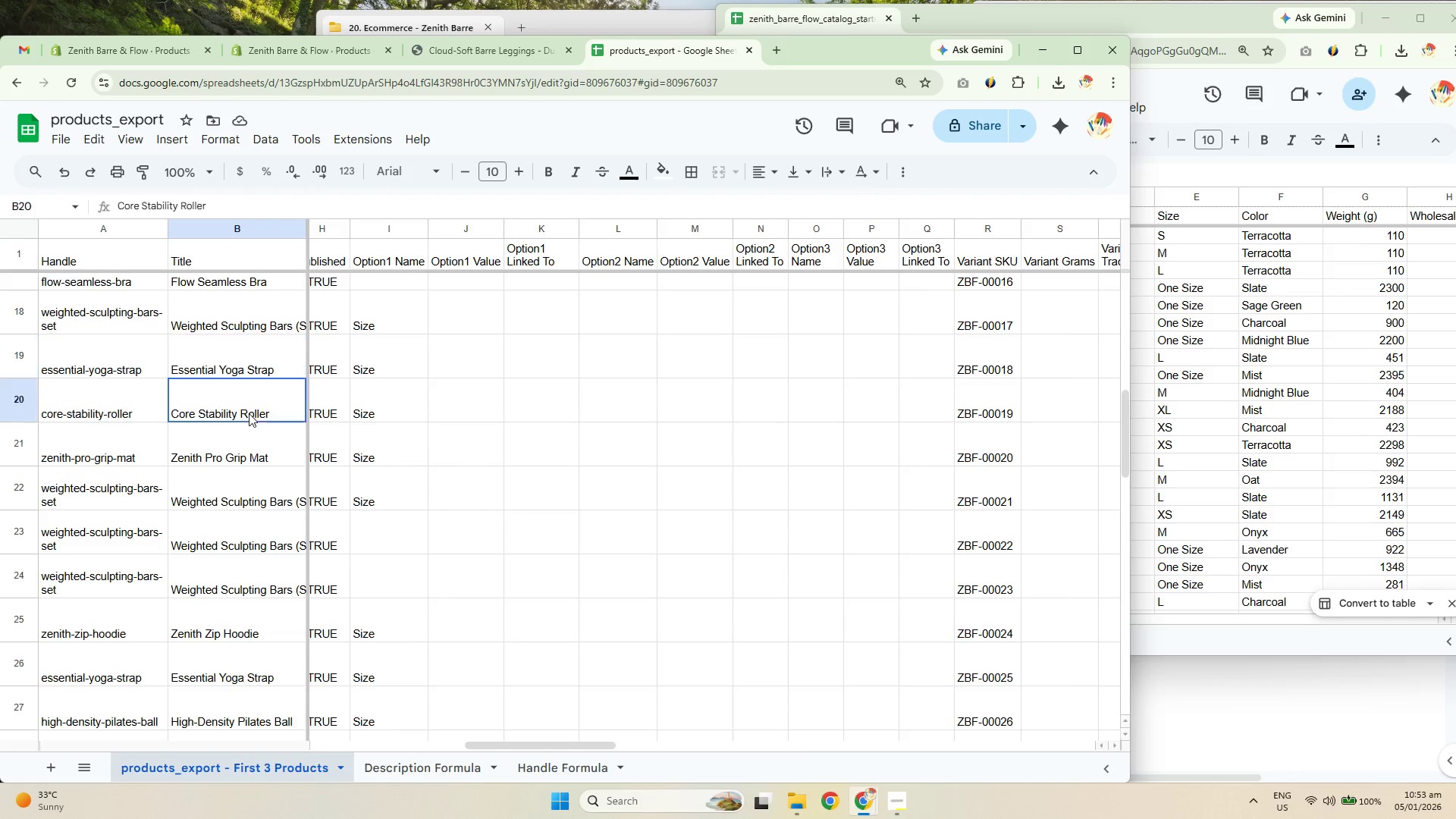 
double_click([246, 483])
 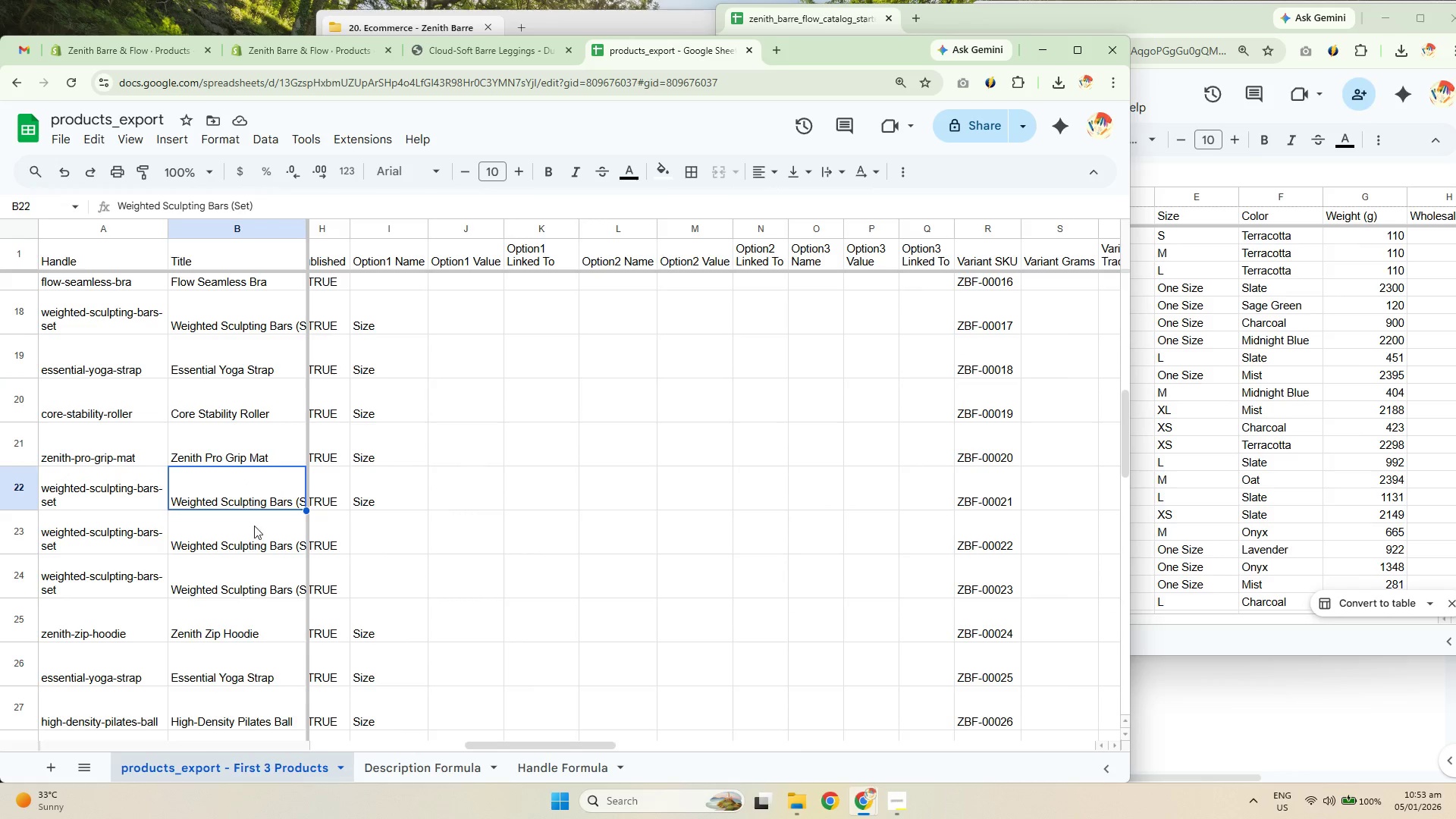 
triple_click([259, 549])
 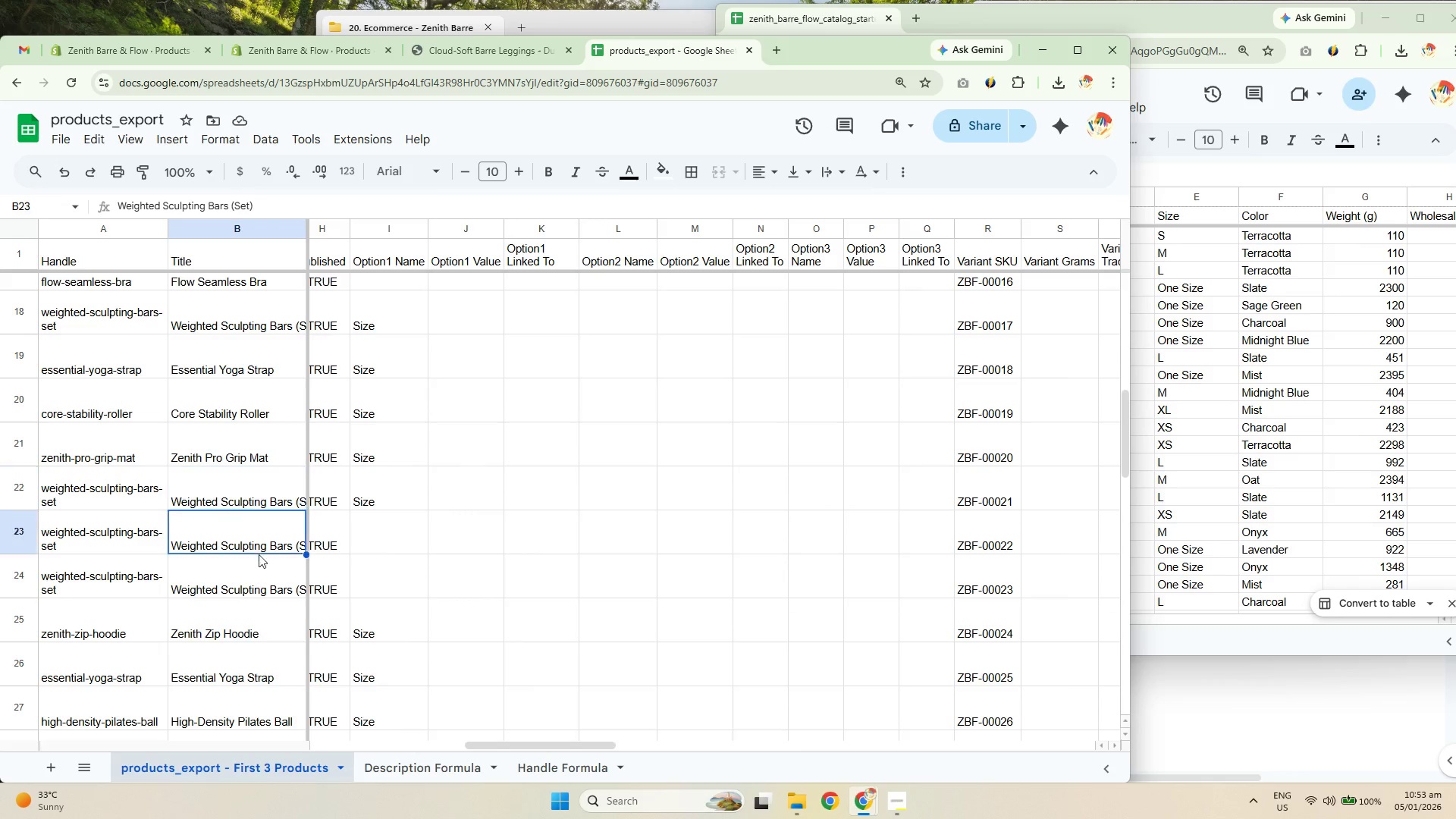 
triple_click([257, 586])
 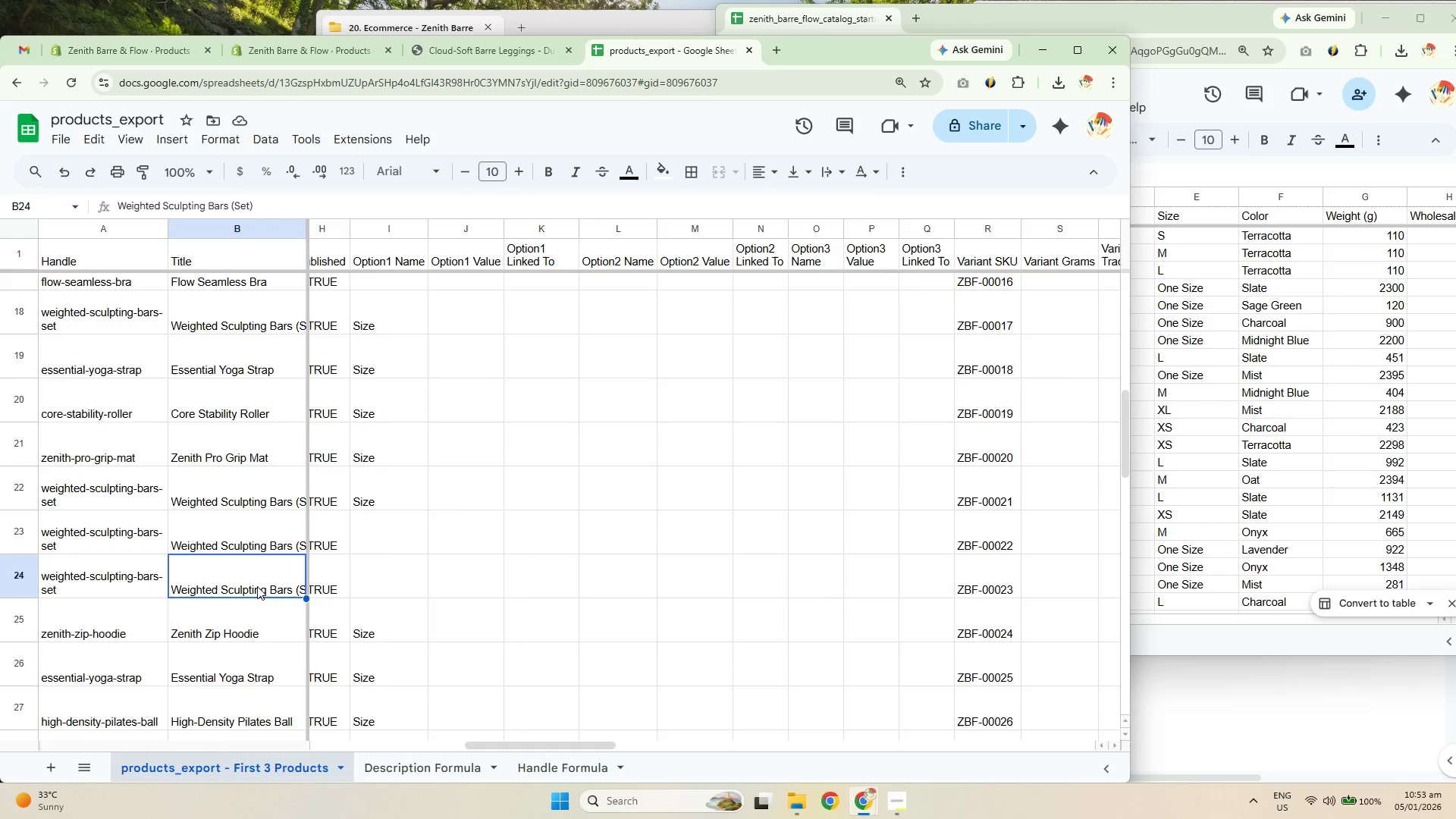 
scroll: coordinate [306, 431], scroll_direction: down, amount: 3.0
 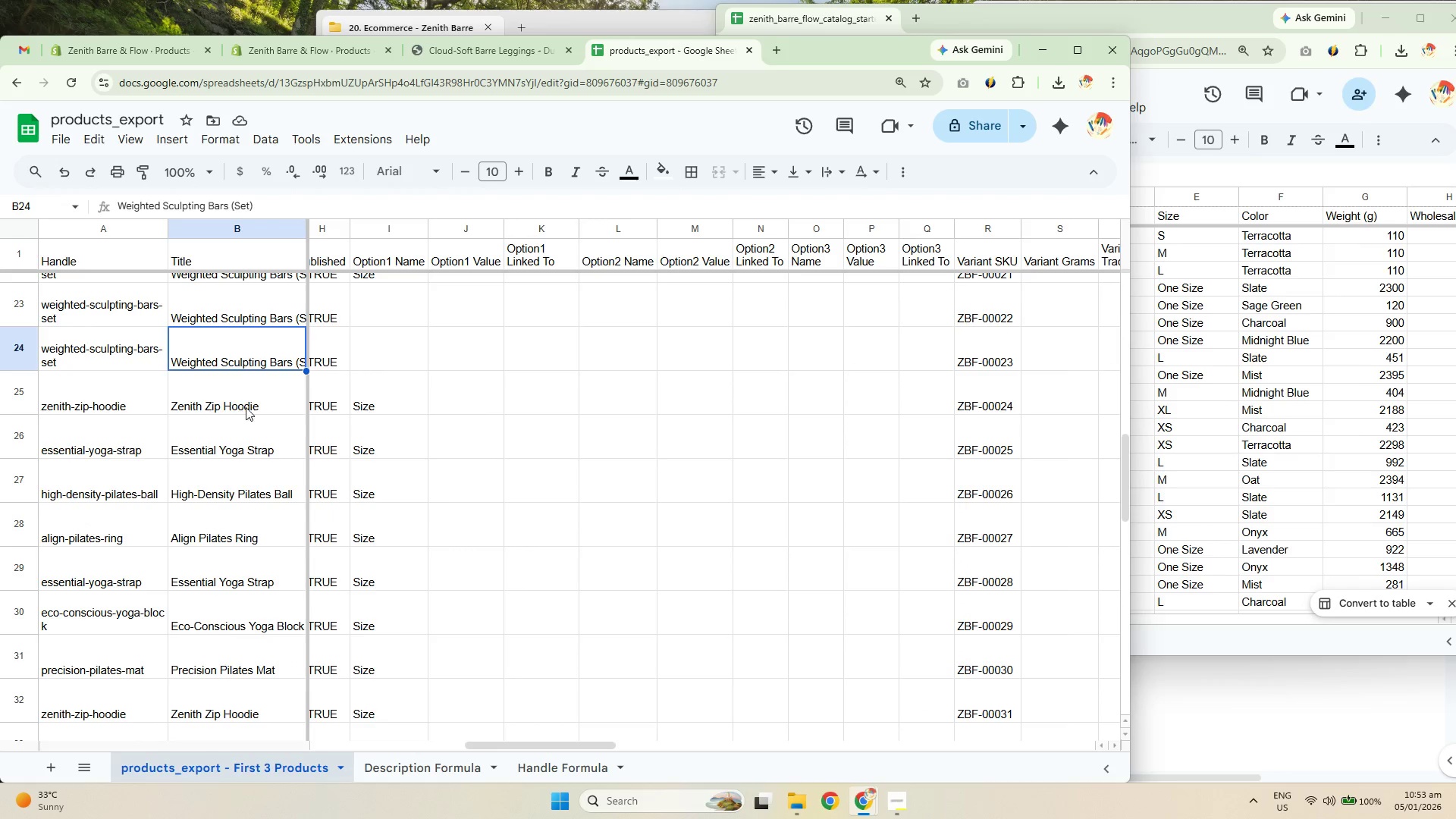 
double_click([247, 465])
 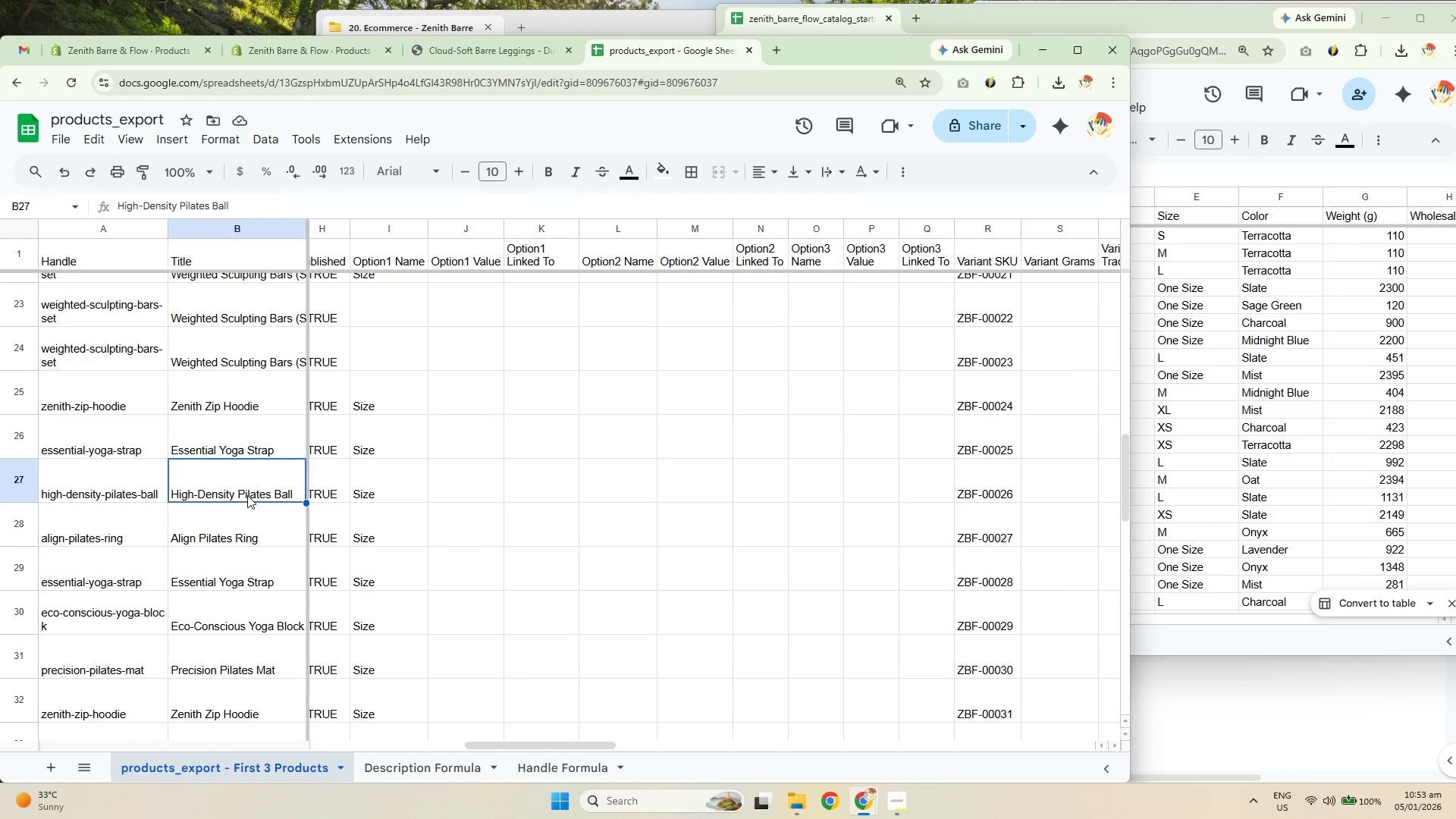 
triple_click([249, 502])
 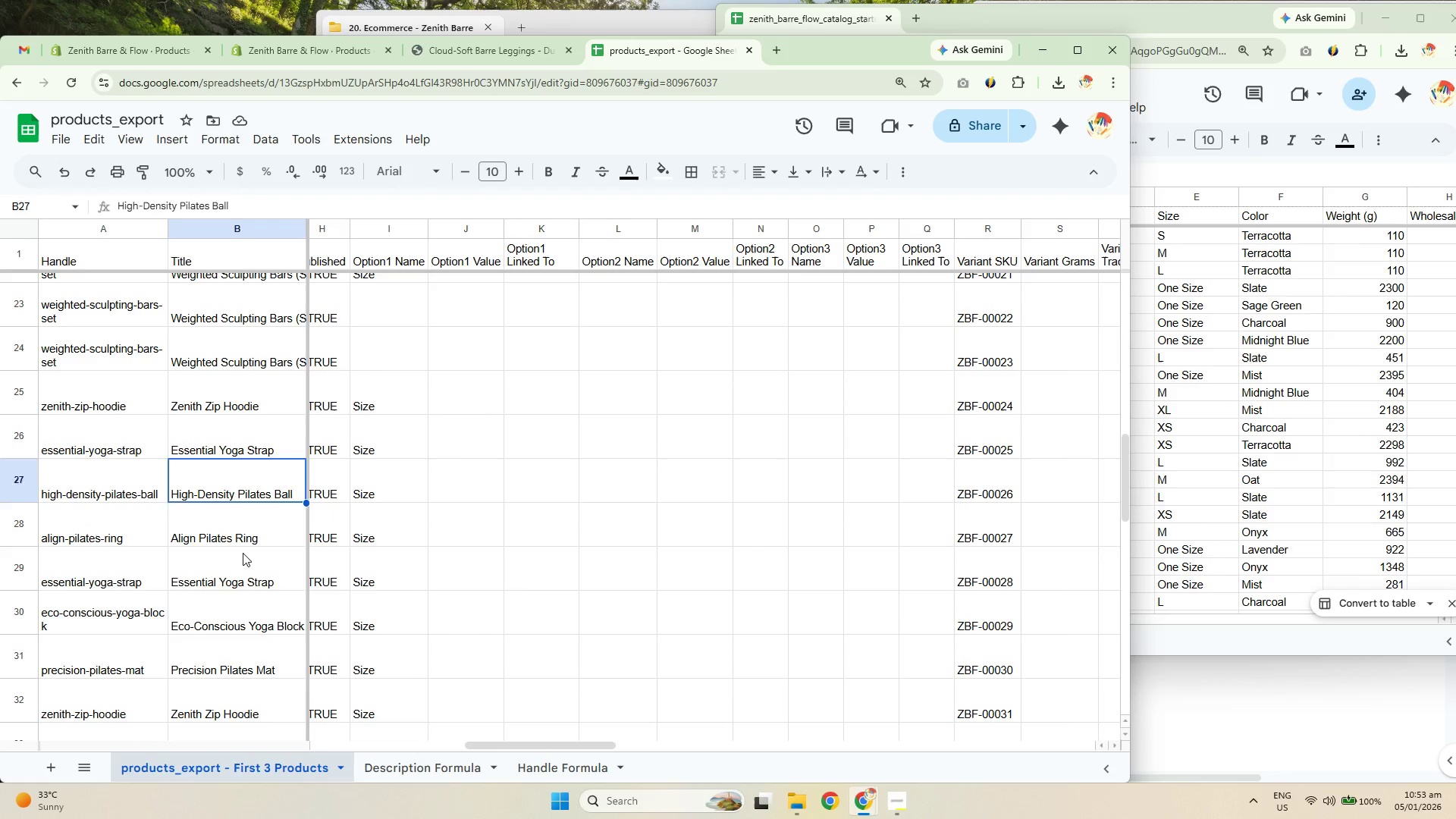 
triple_click([243, 553])
 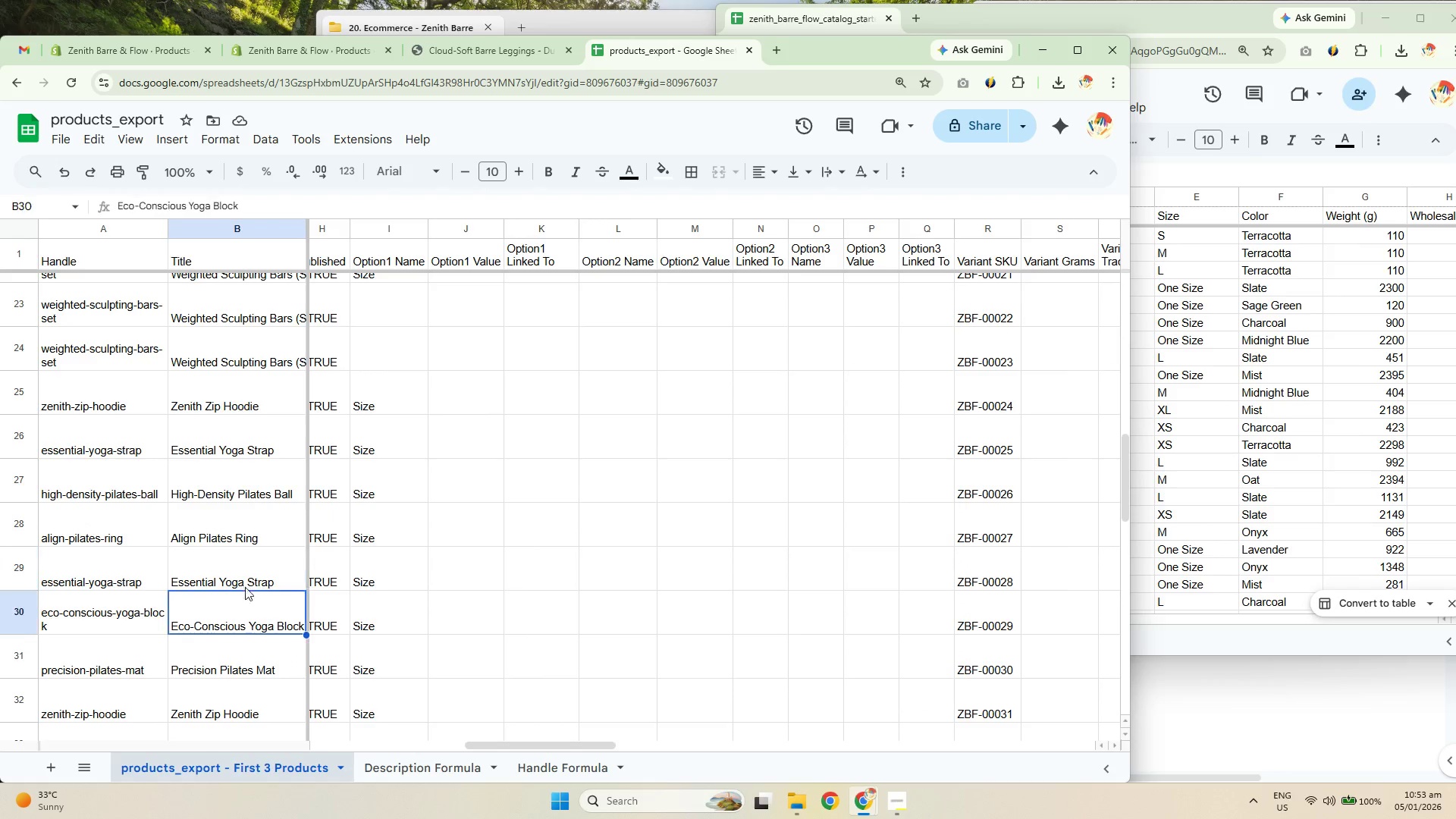 
scroll: coordinate [265, 491], scroll_direction: down, amount: 1.0
 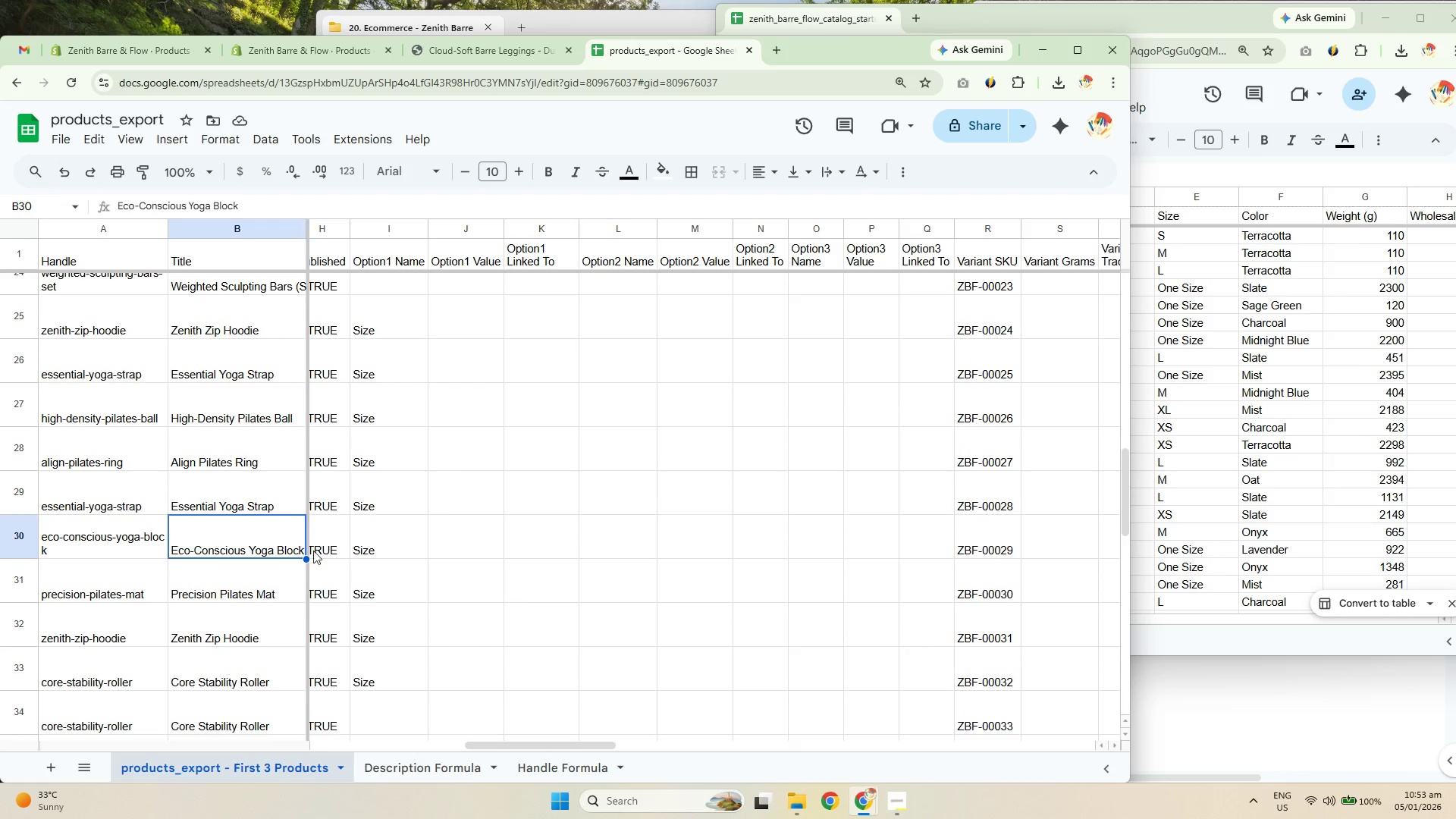 
left_click([256, 573])
 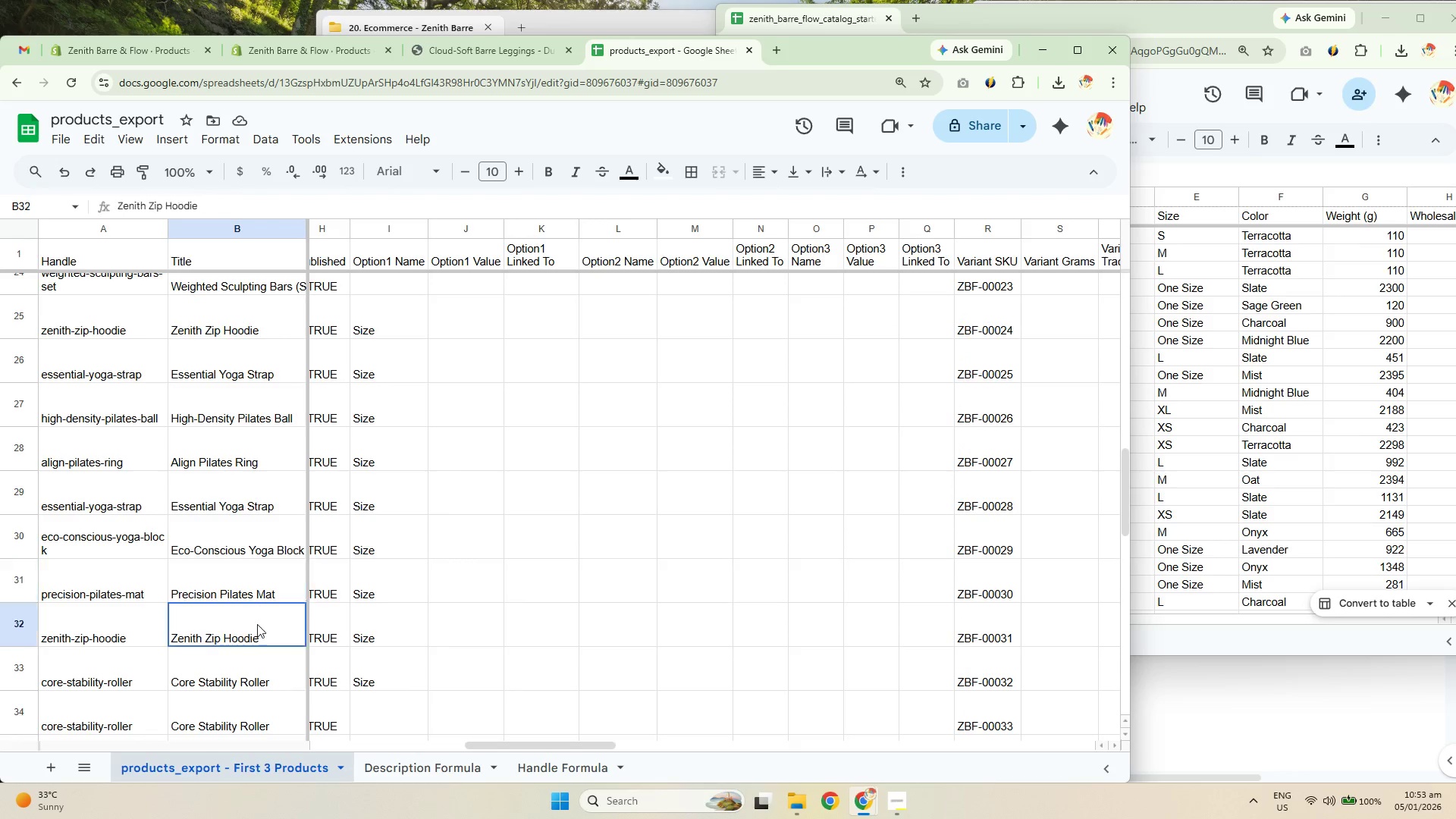 
scroll: coordinate [288, 477], scroll_direction: down, amount: 3.0
 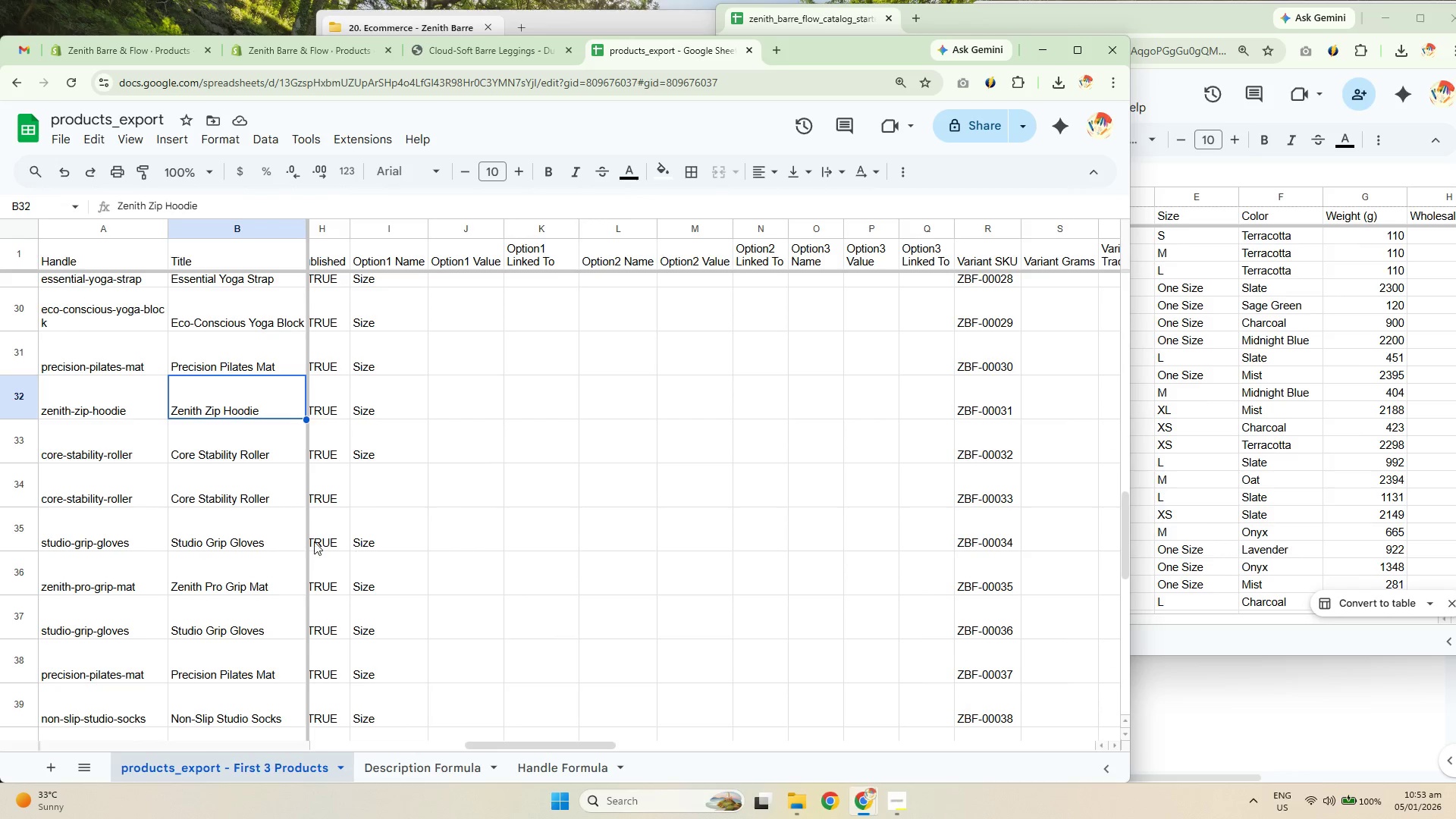 
left_click([243, 496])
 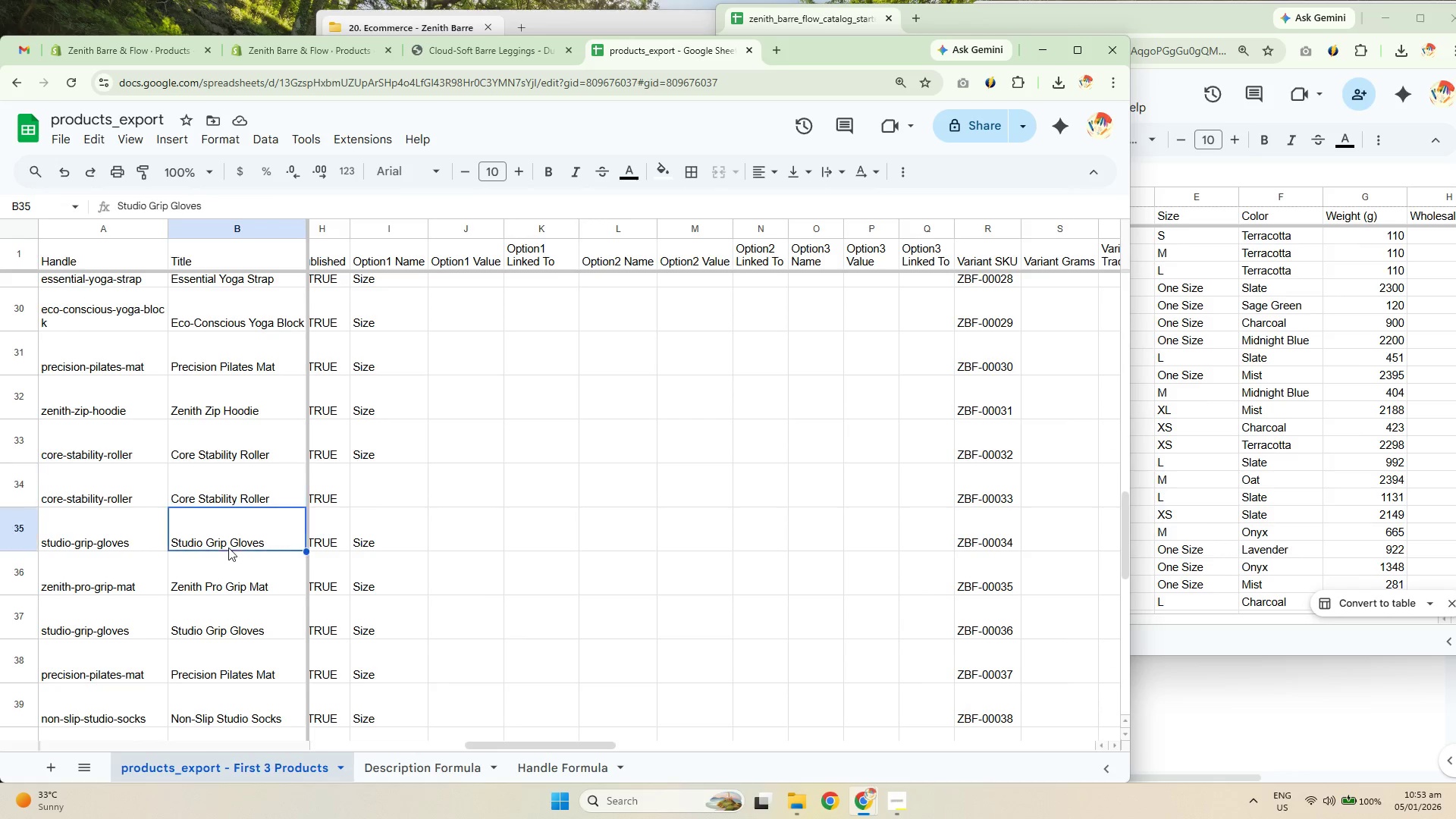 
double_click([240, 595])
 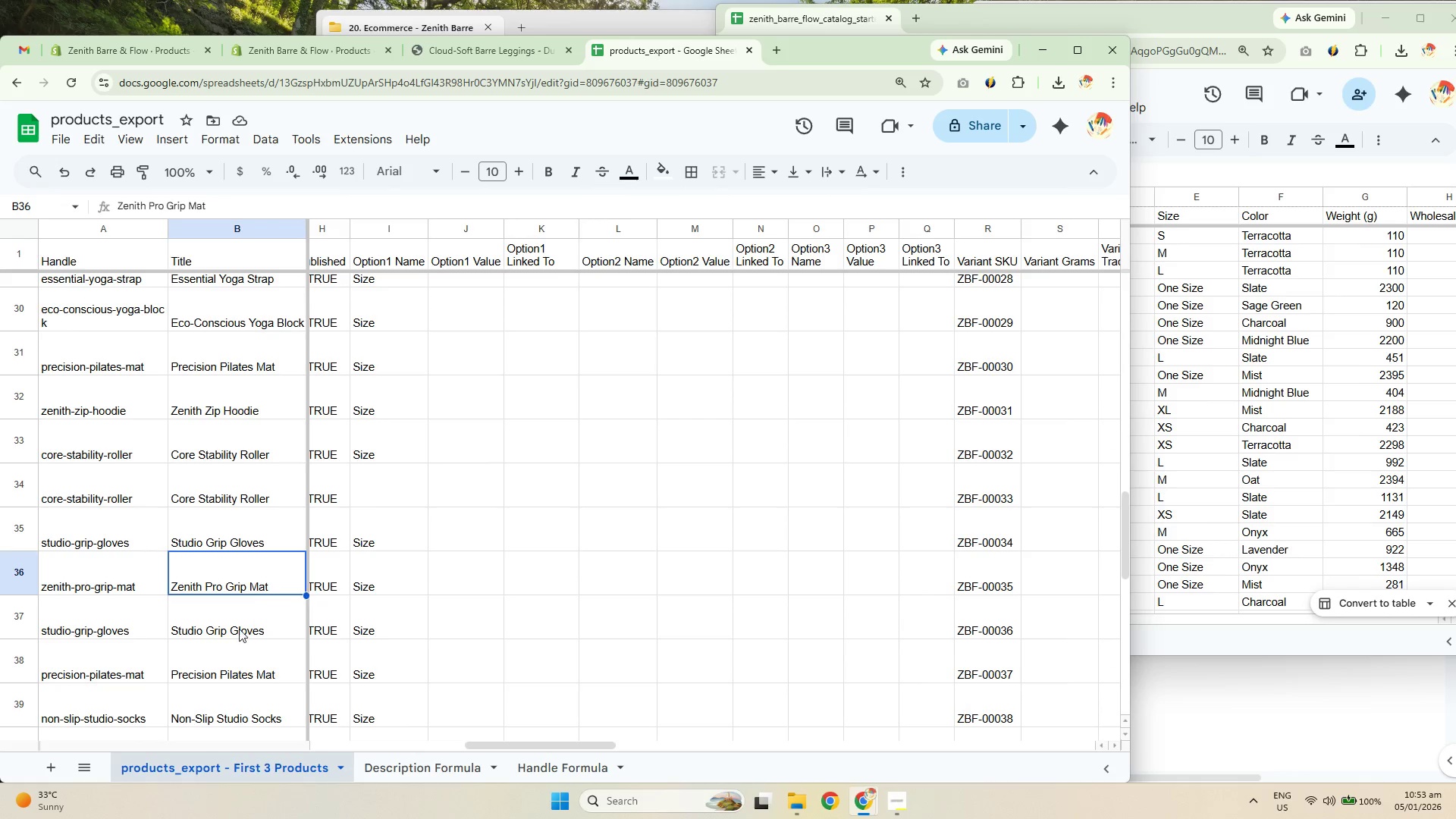 
triple_click([239, 636])
 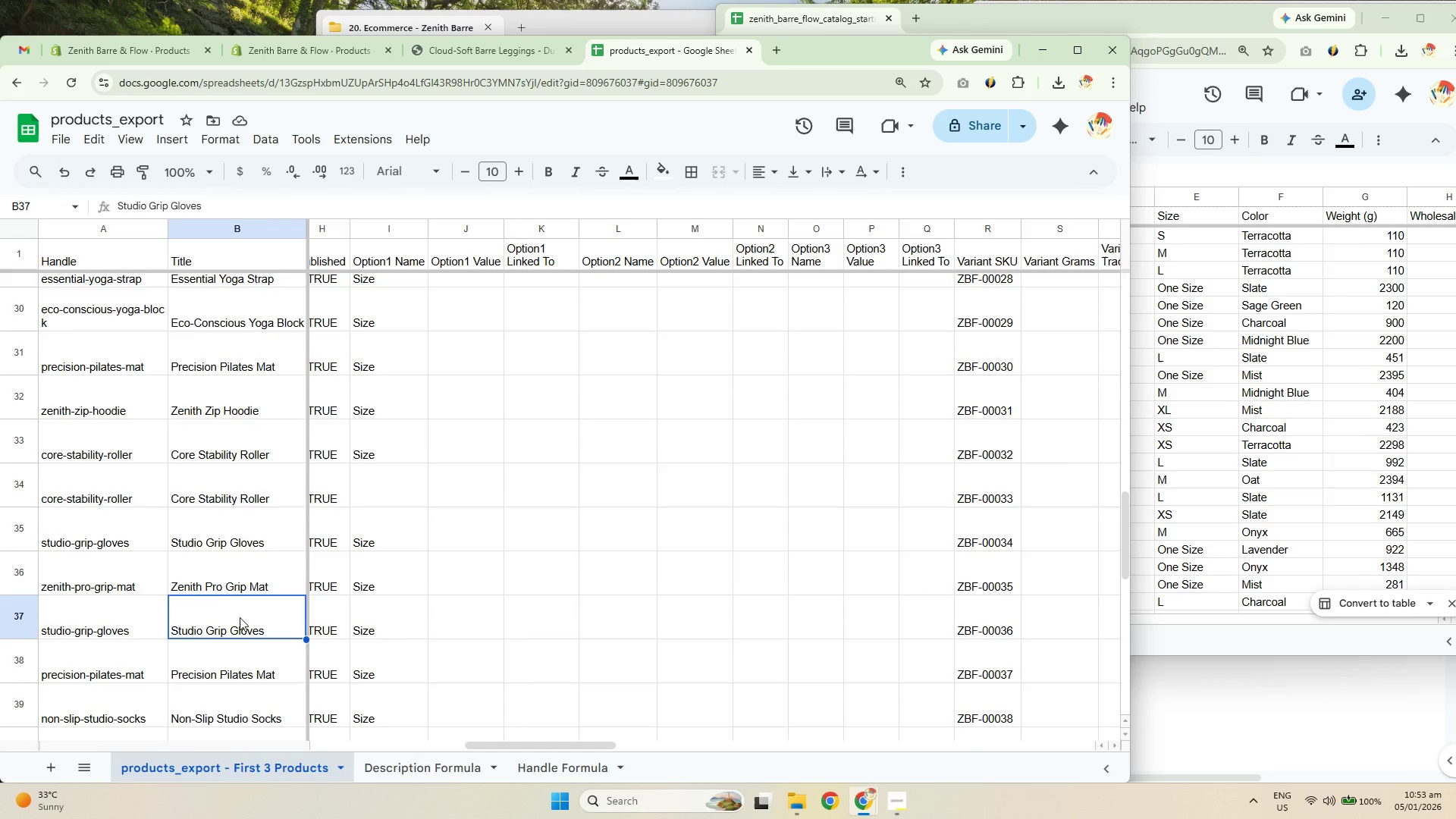 
scroll: coordinate [286, 486], scroll_direction: down, amount: 3.0
 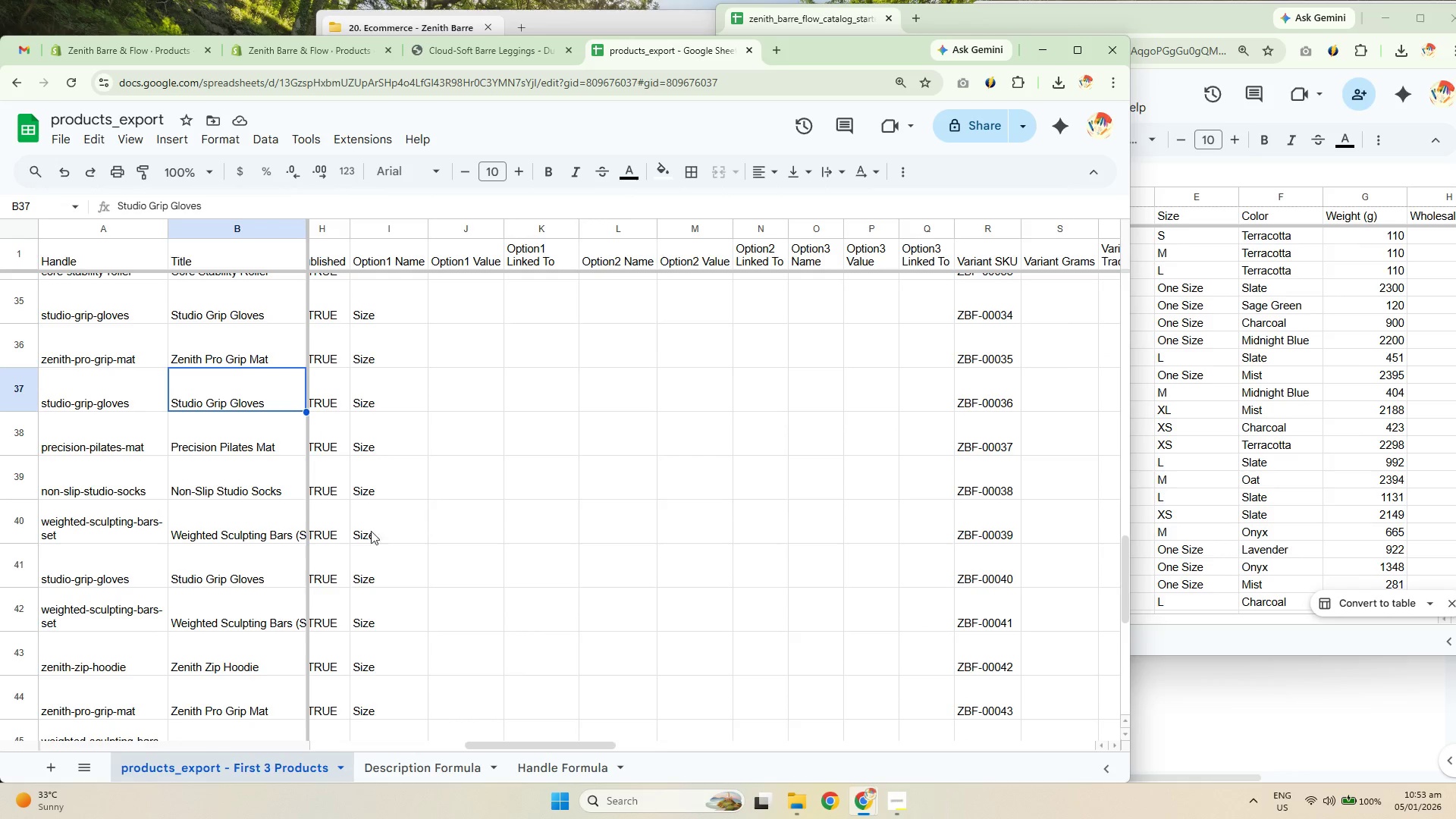 
left_click([246, 516])
 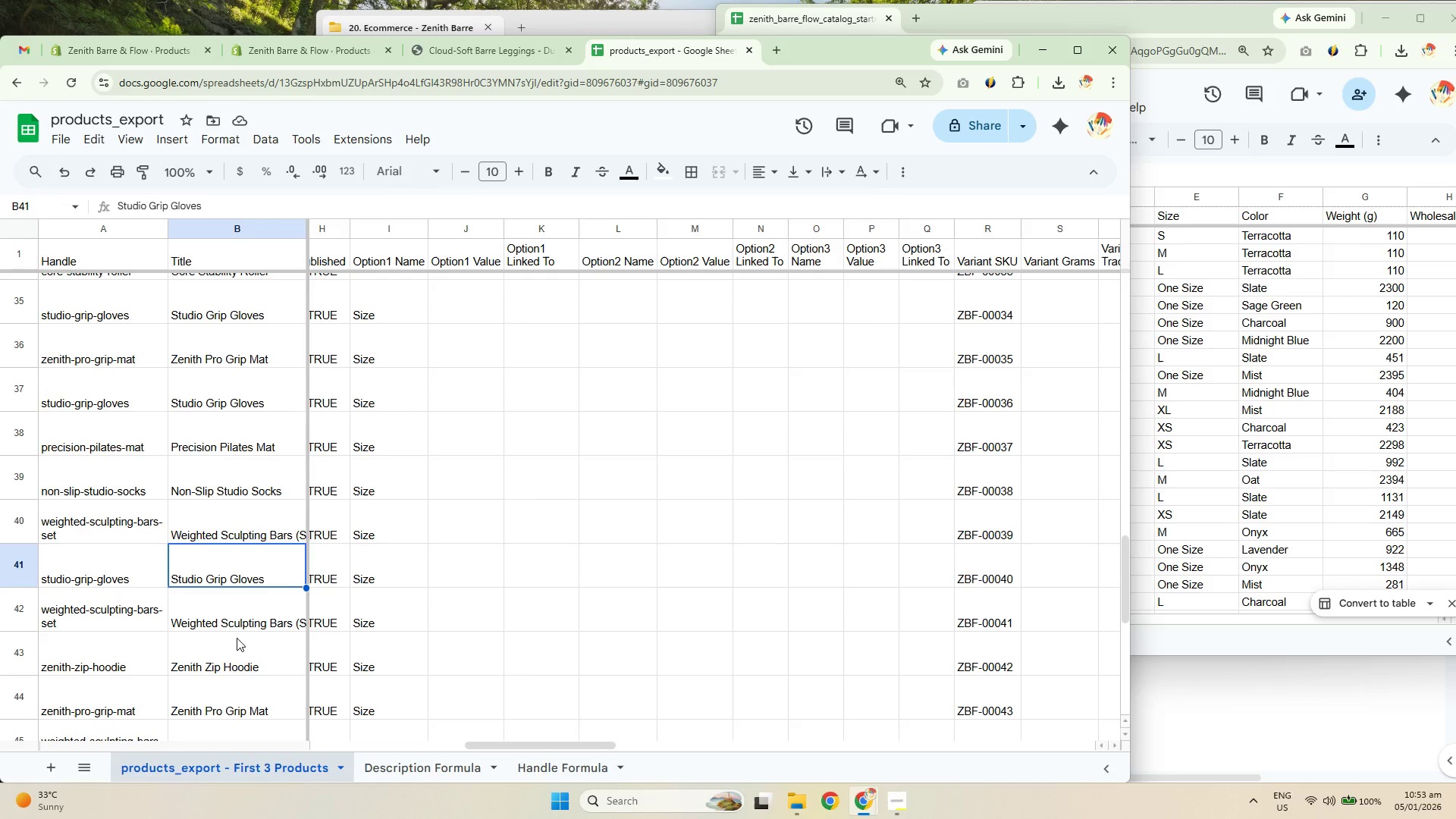 
scroll: coordinate [281, 487], scroll_direction: down, amount: 3.0
 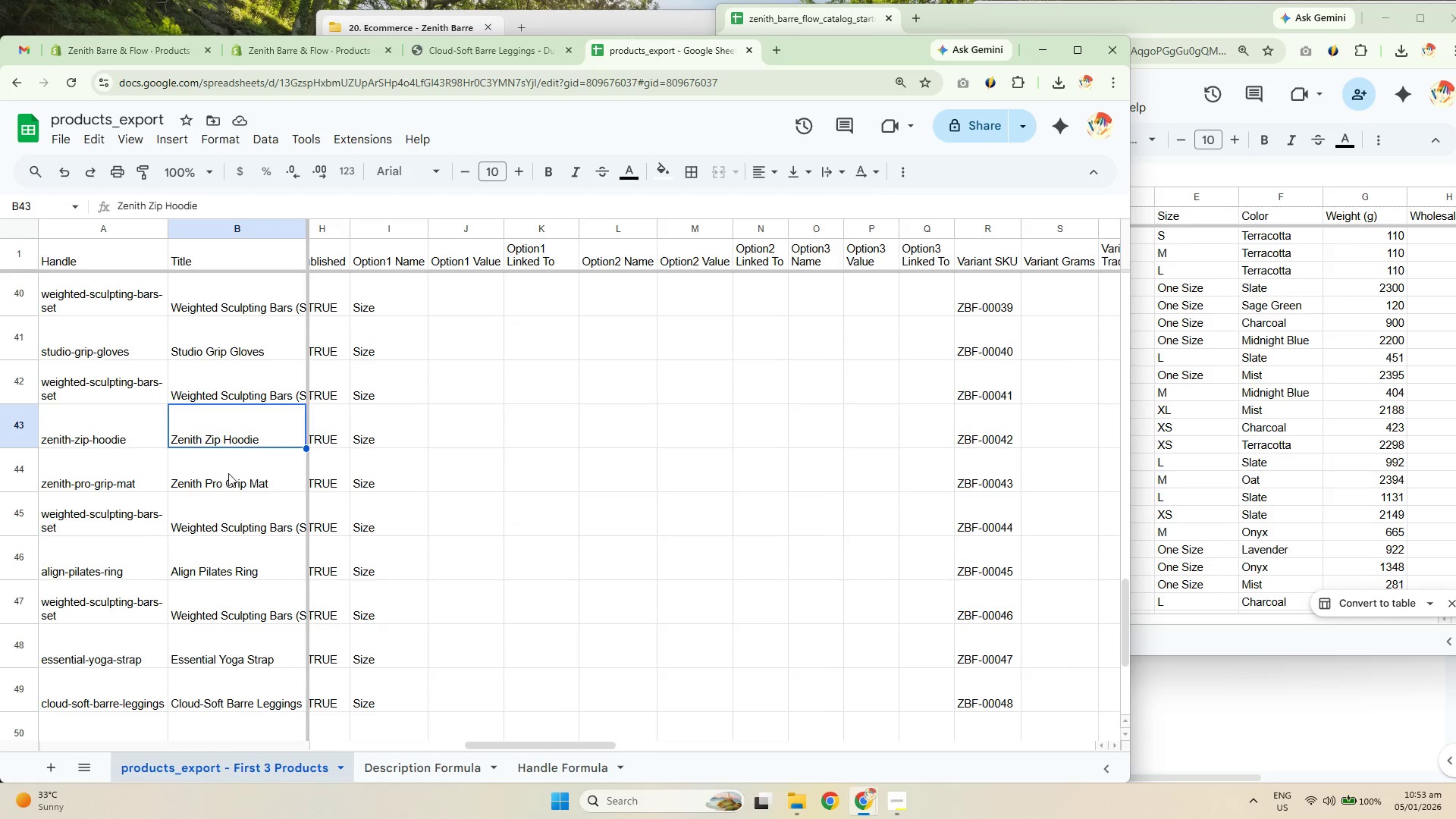 
double_click([239, 527])
 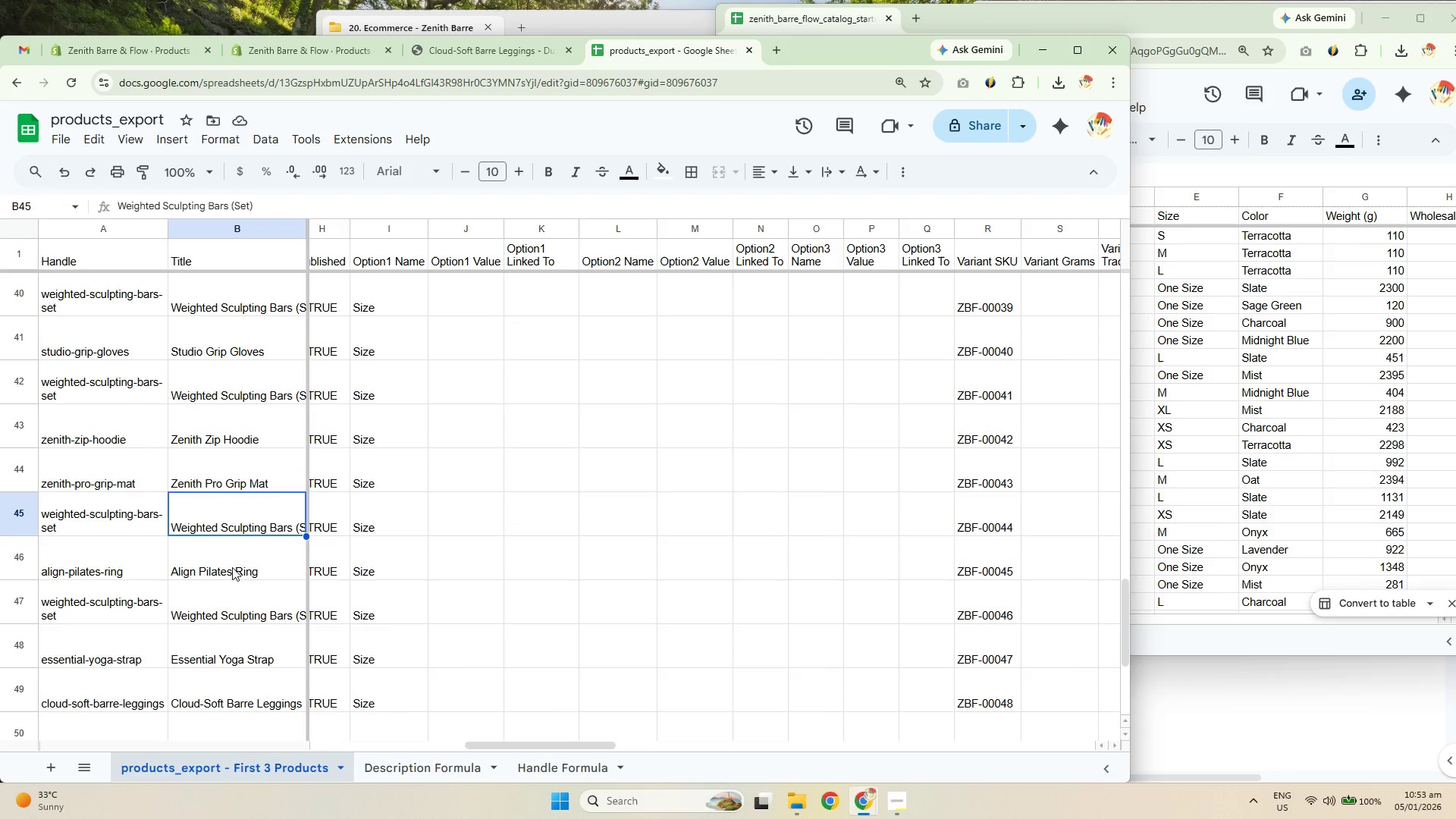 
triple_click([232, 570])
 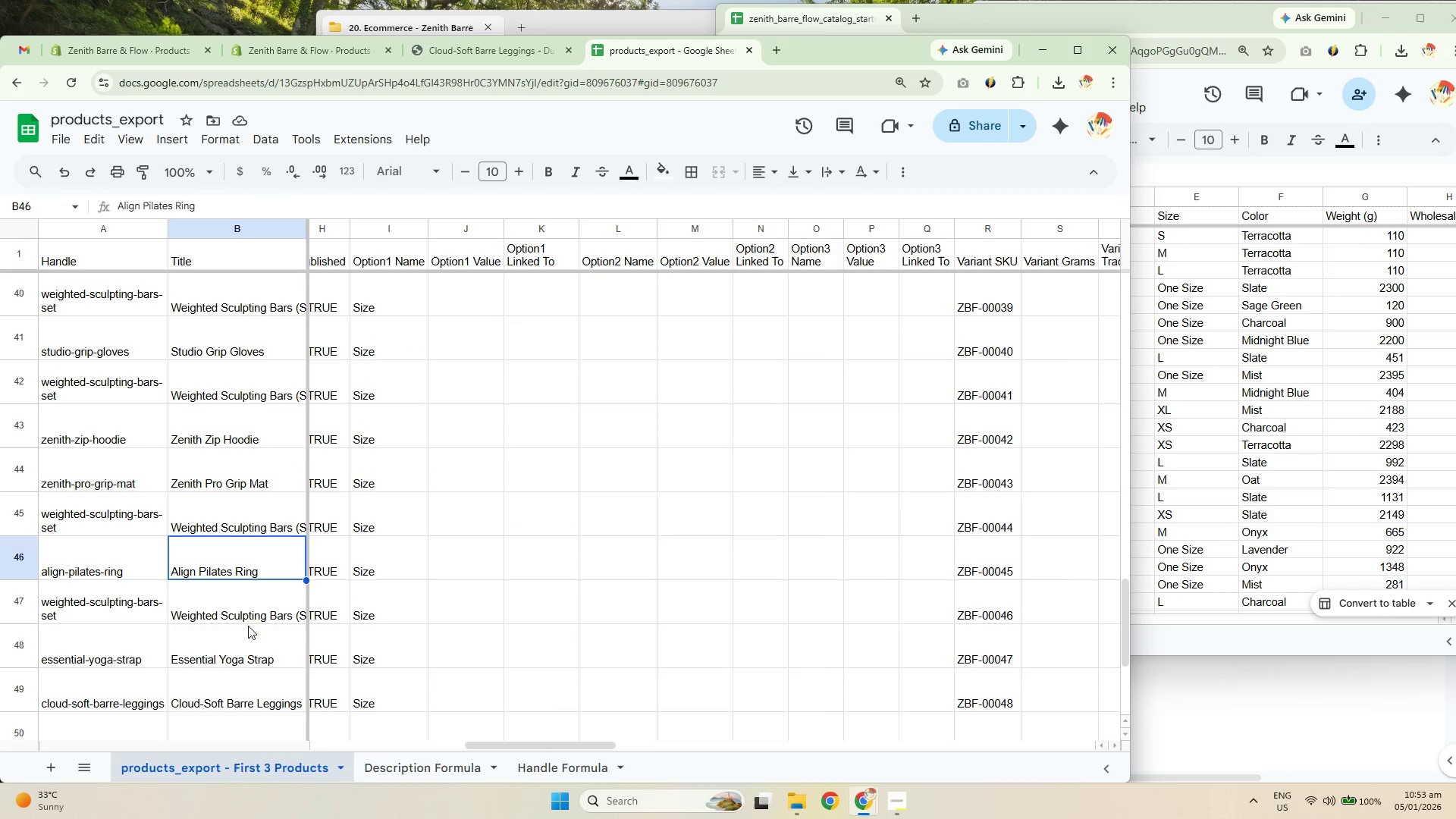 
double_click([256, 668])
 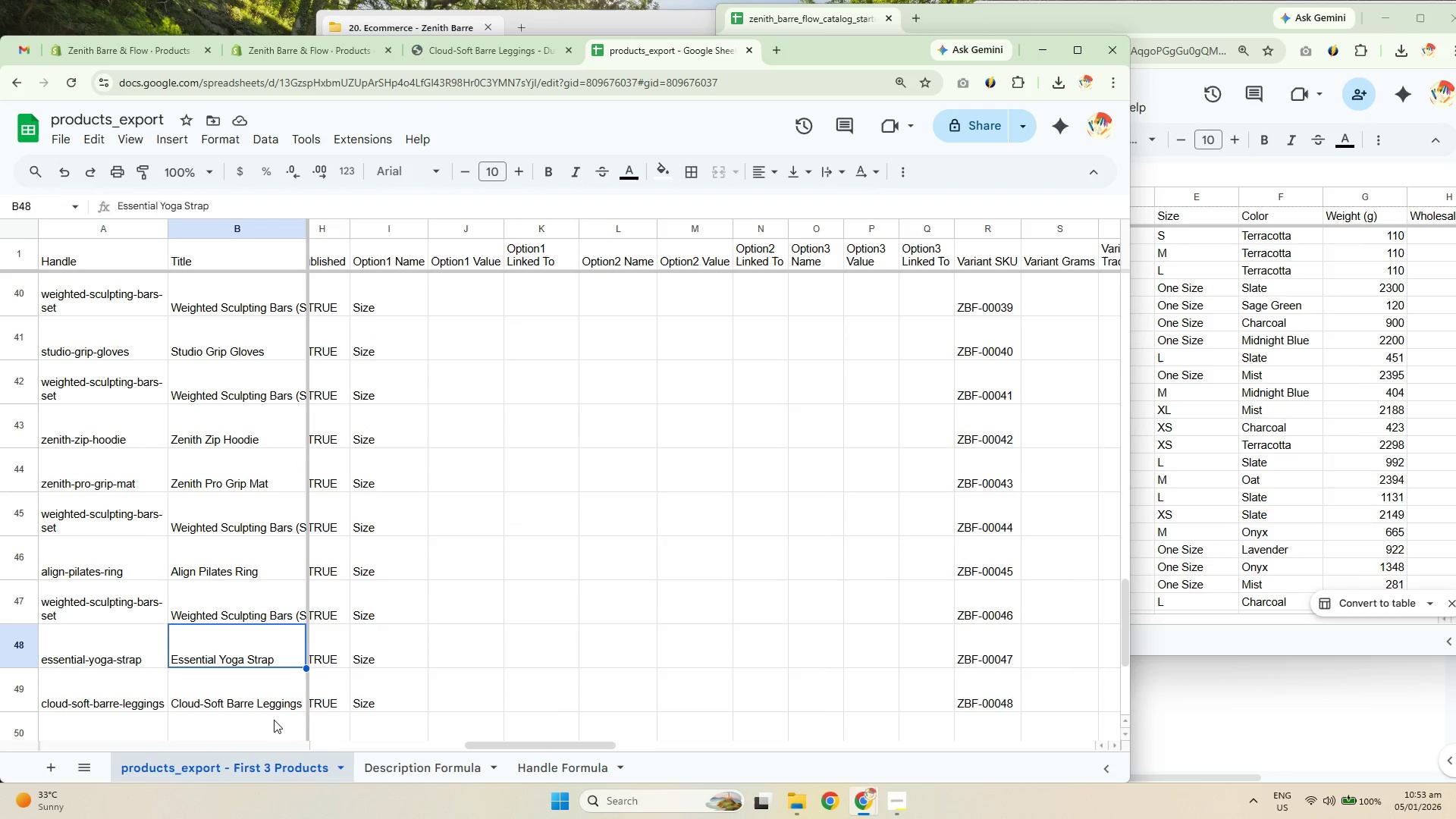 
left_click([246, 701])
 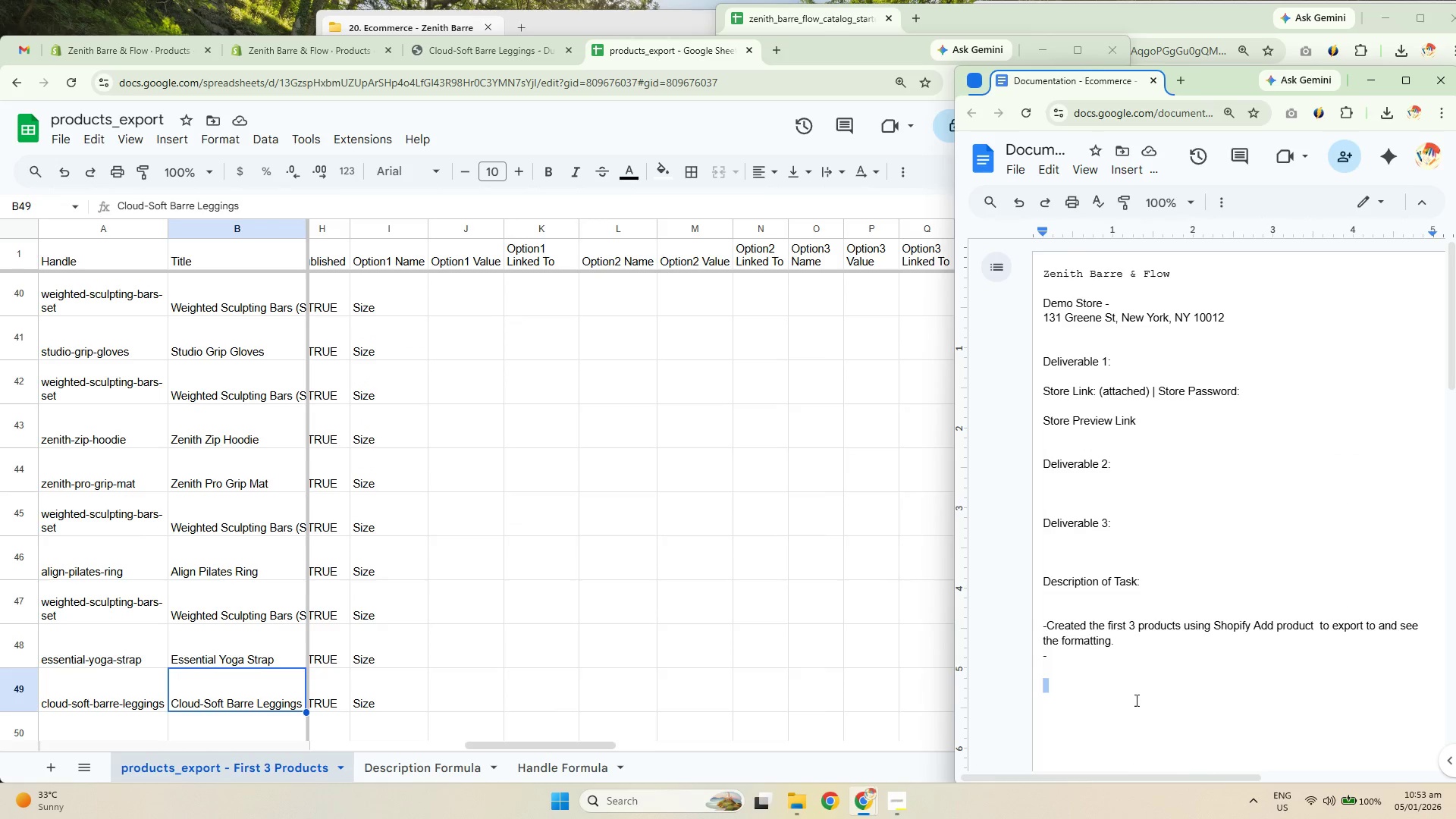 
key(ArrowLeft)
 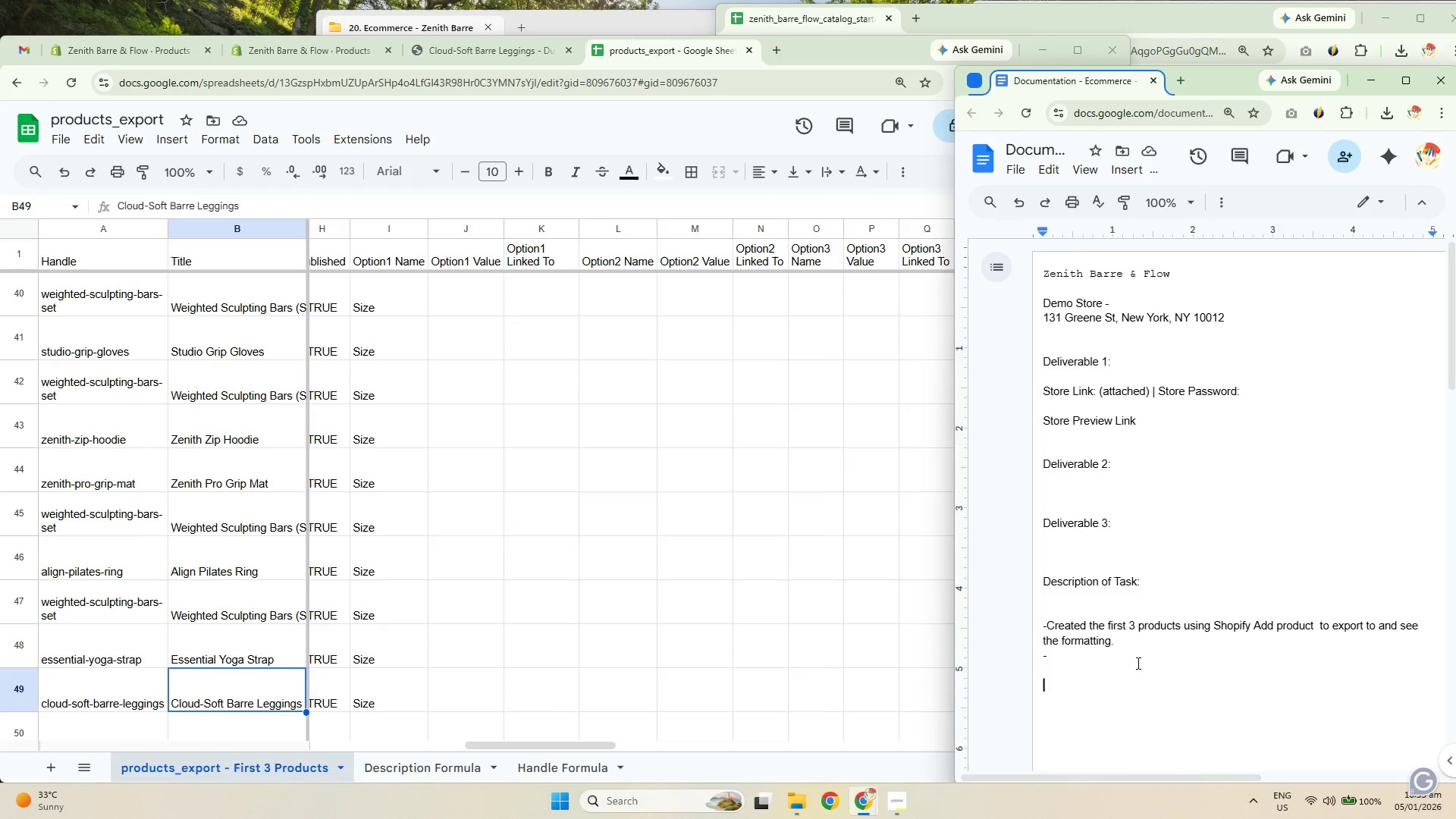 
key(ArrowLeft)
 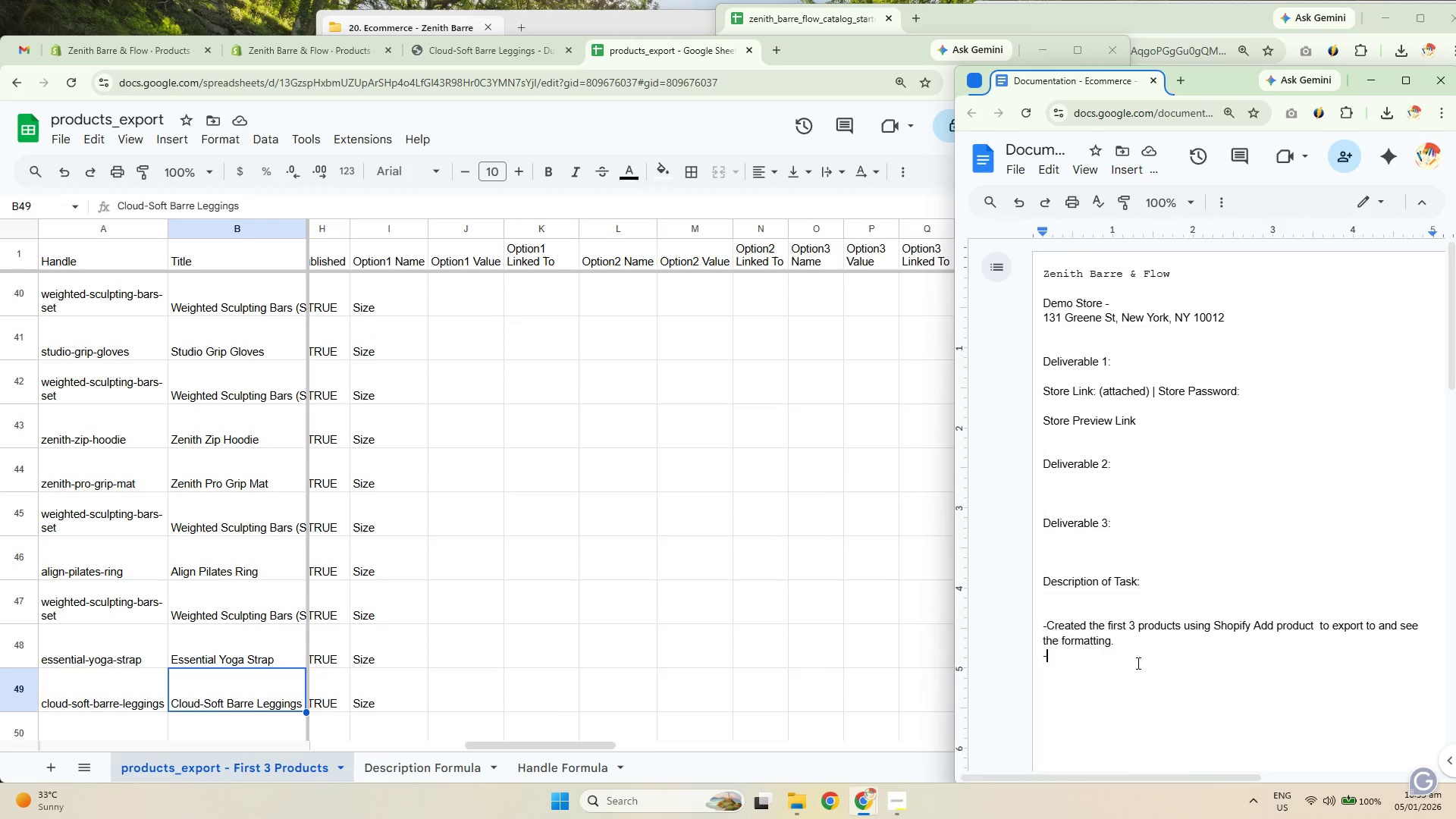 
key(ArrowLeft)
 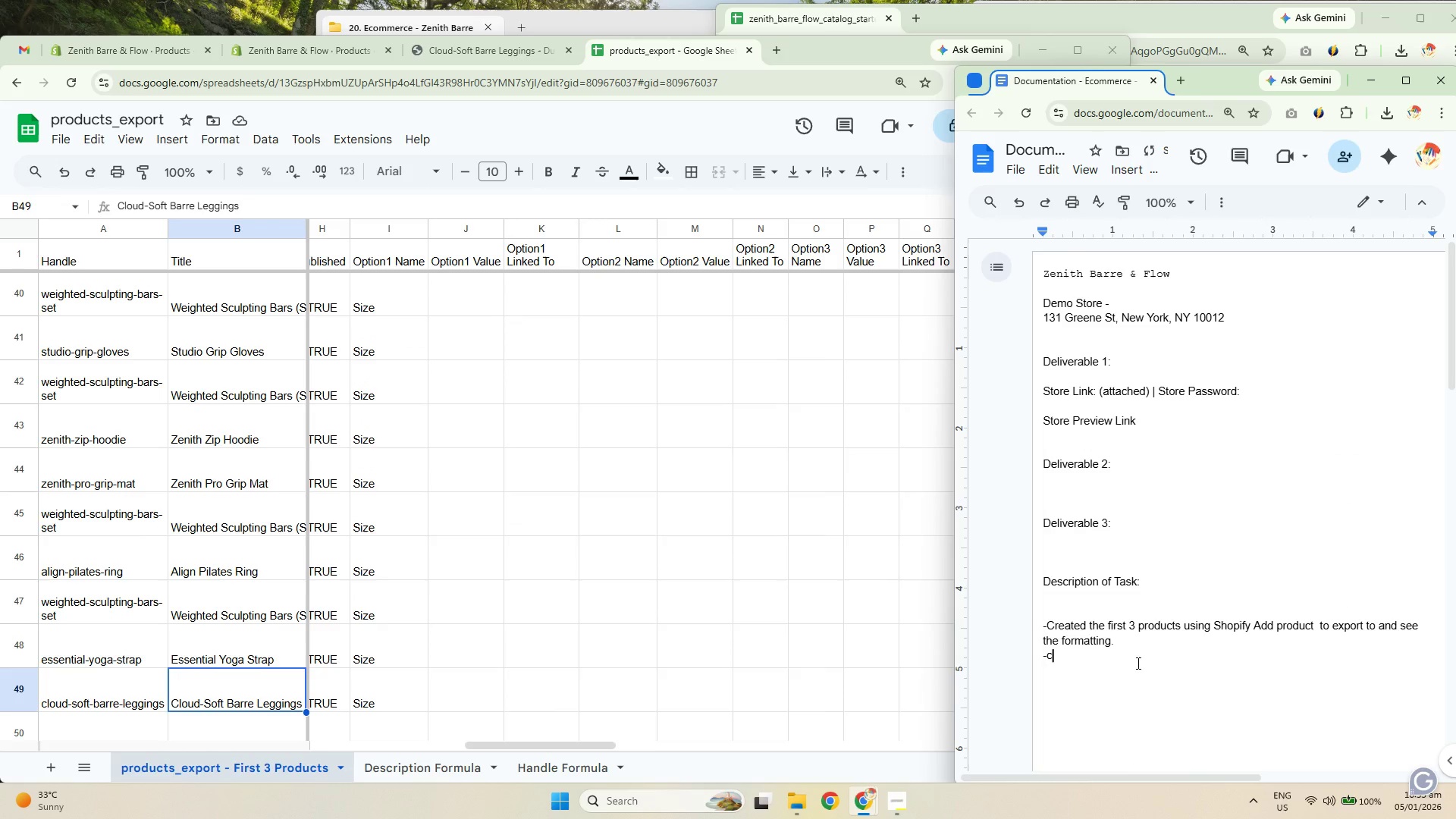 
type(crteate)
key(Backspace)
key(Backspace)
key(Backspace)
key(Backspace)
key(Backspace)
type(eated a foru)
key(Backspace)
type(mula with hep)
key(Backspace)
type(lp of gemini)
 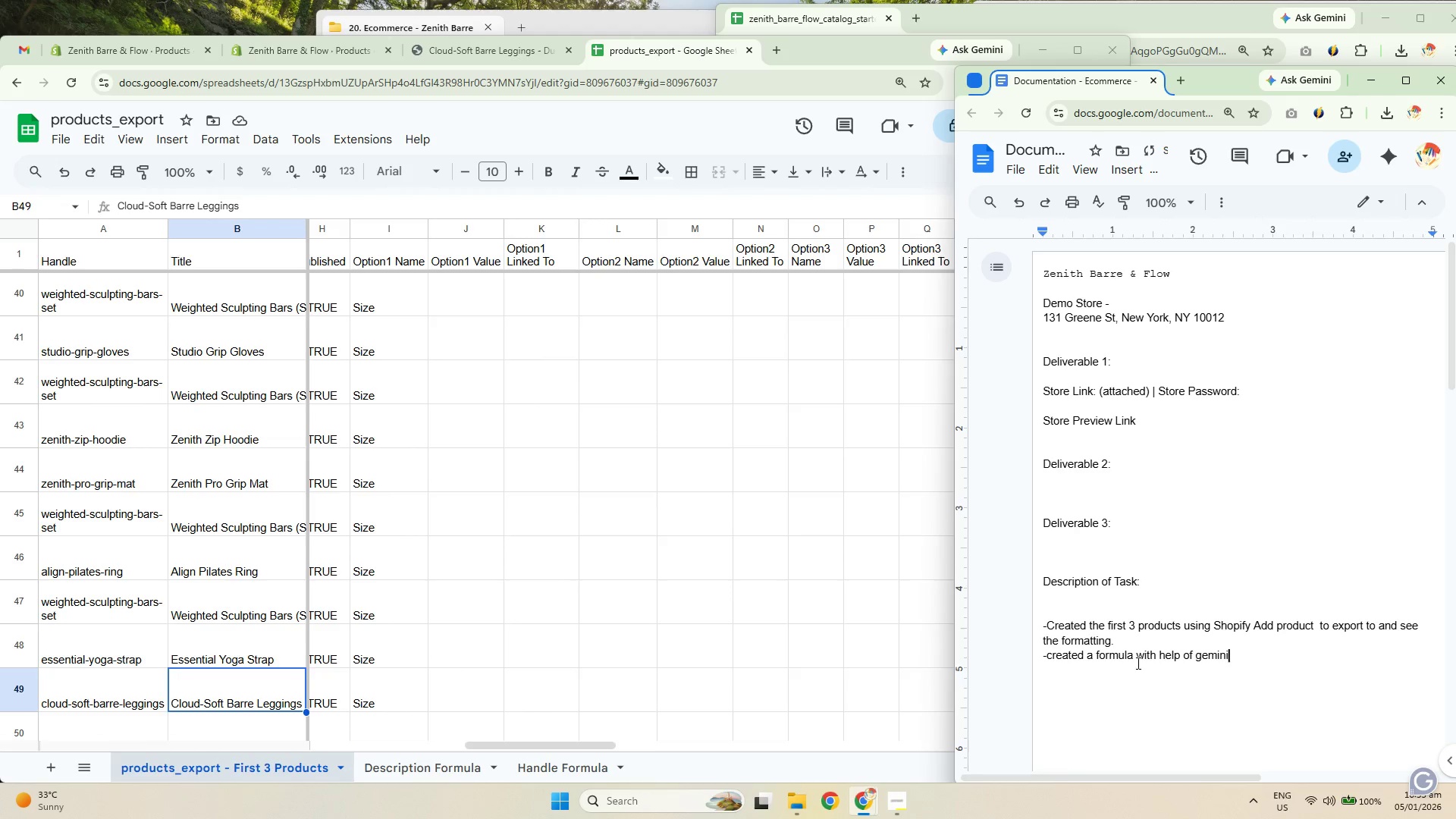 
left_click([1137, 663])
 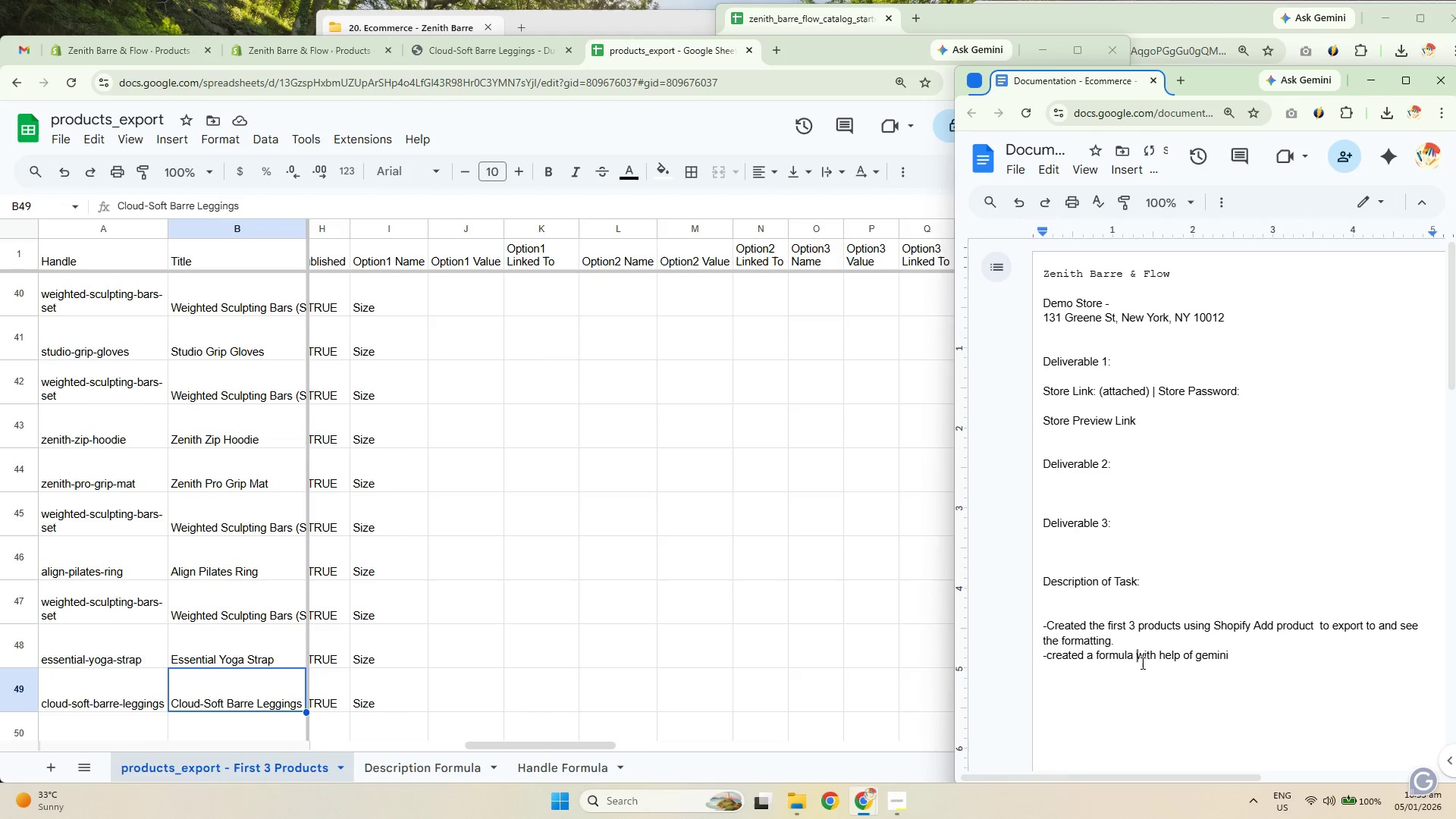 
type(to convert description )
 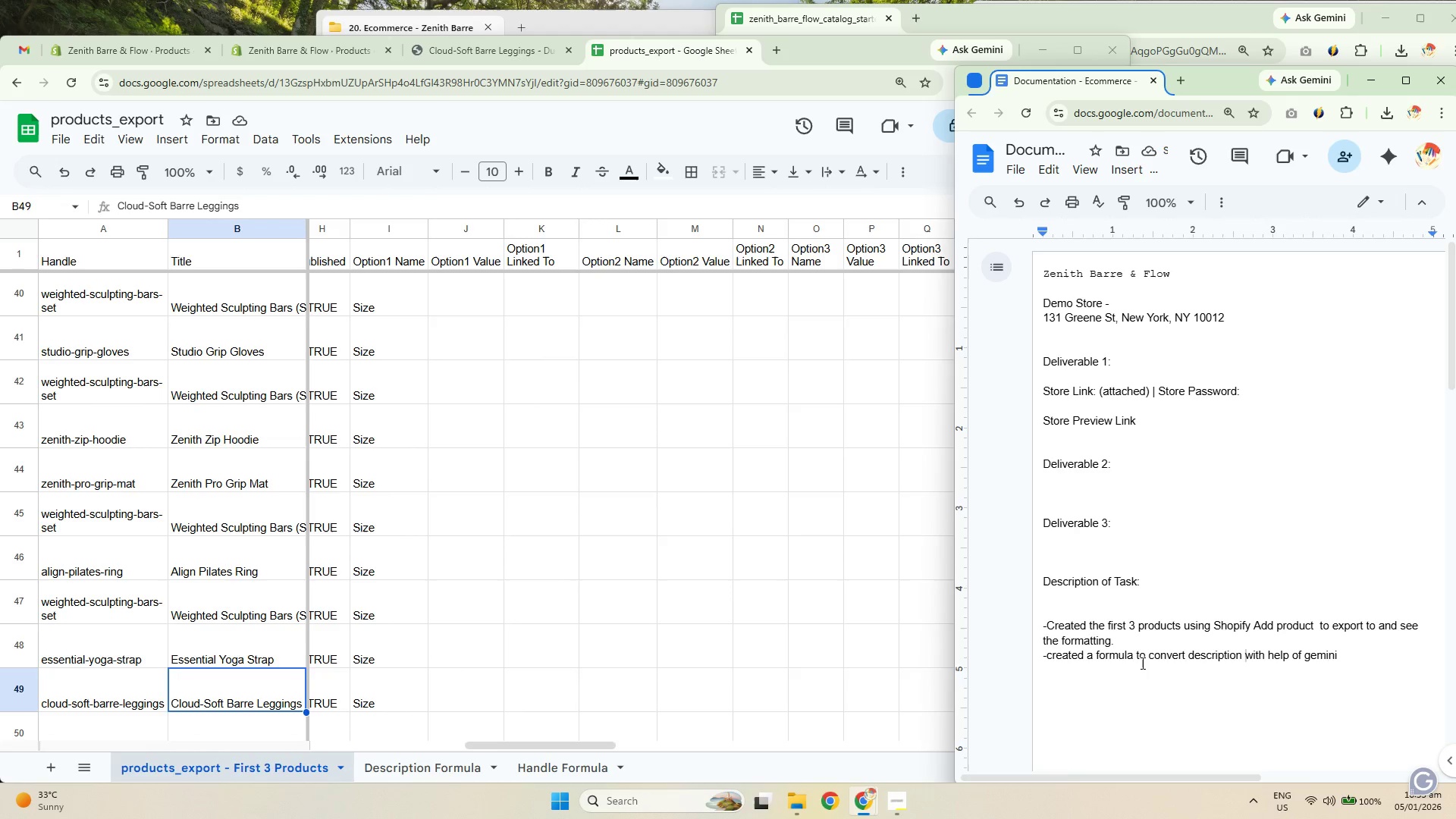 
wait(5.92)
 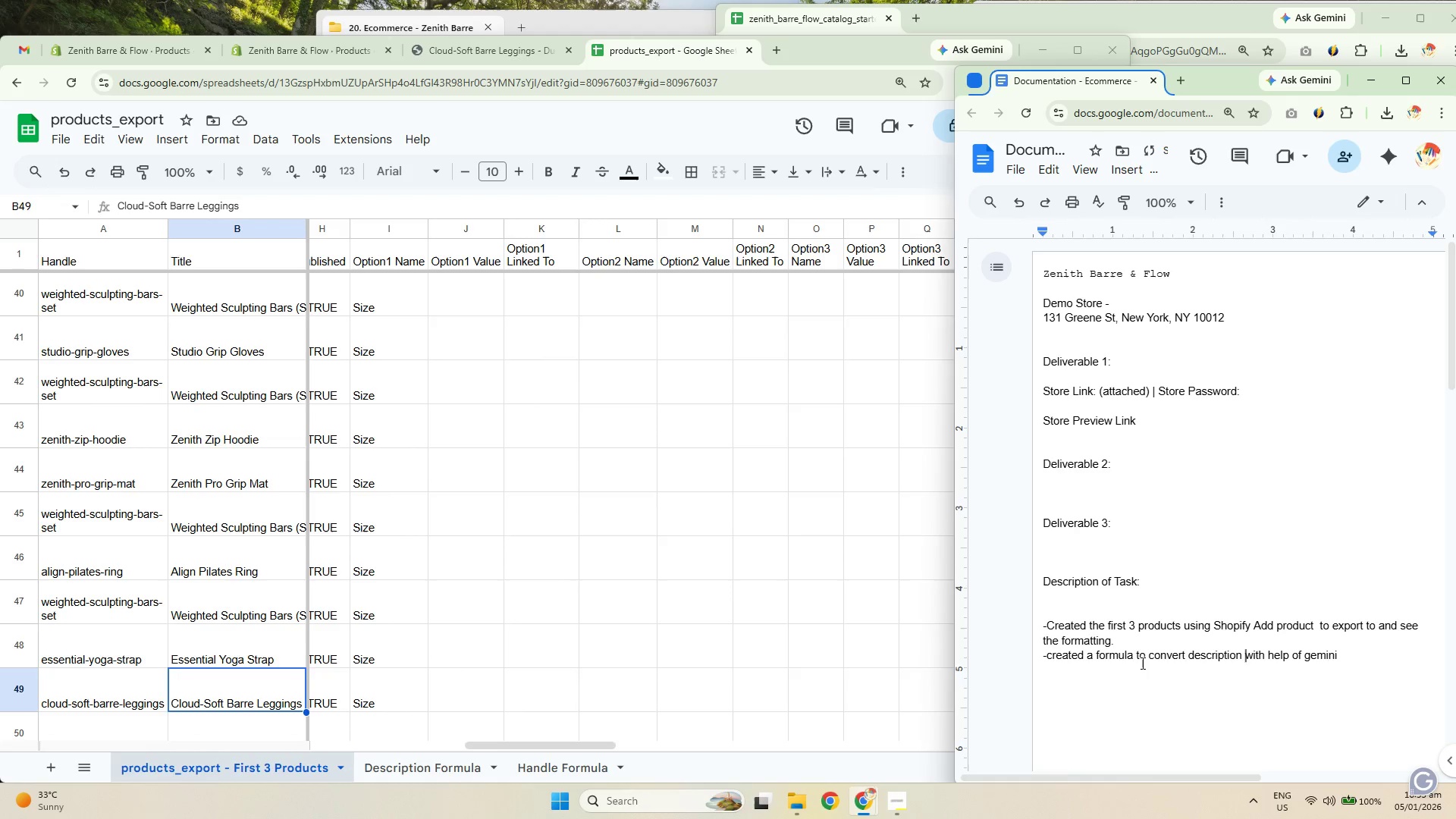 
type(to th)
key(Backspace)
key(Backspace)
type(an html desc)
key(Backspace)
key(Backspace)
key(Backspace)
key(Backspace)
type(format with using template and adding inside the html template )
 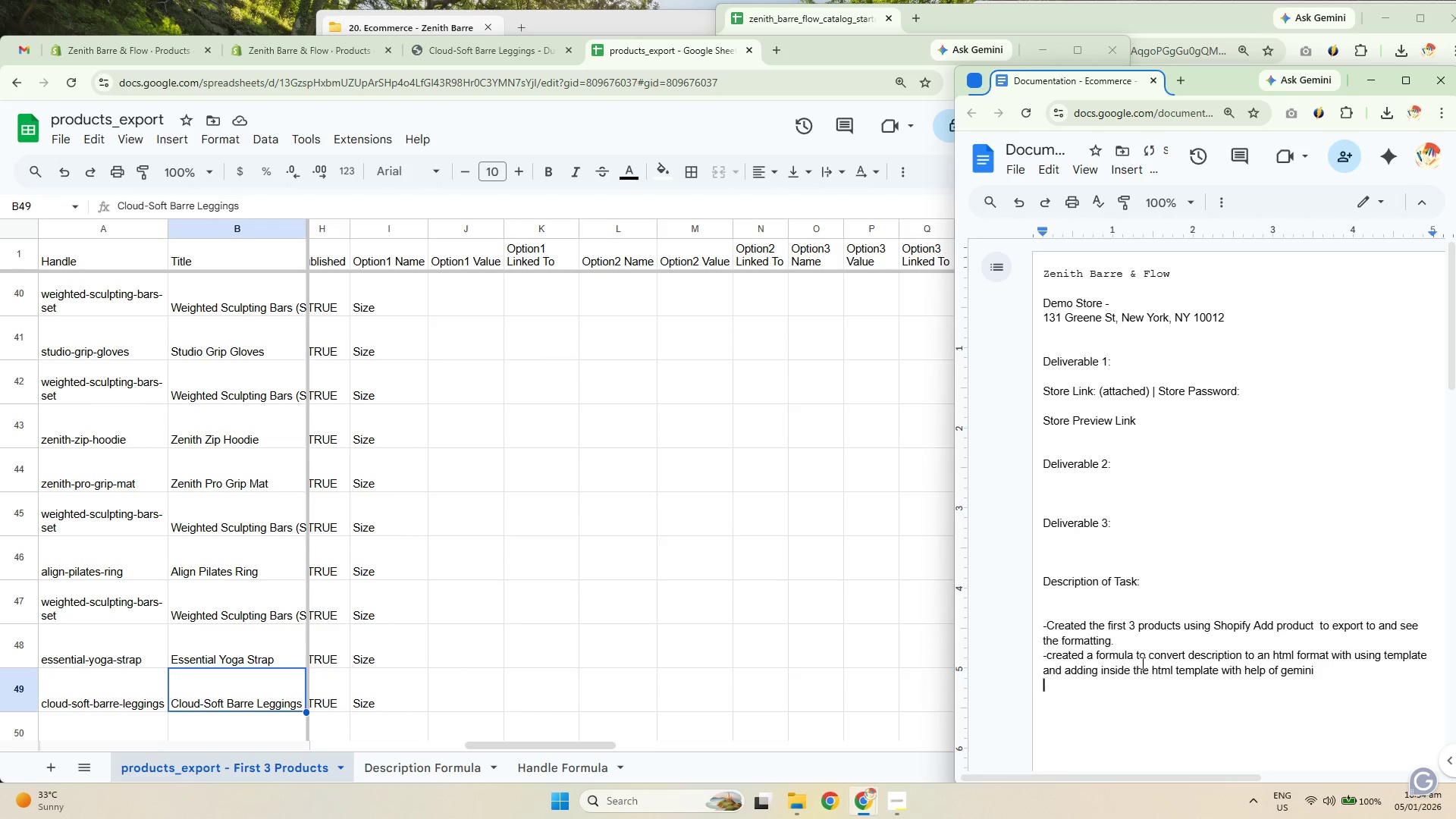 
key(ArrowDown)
 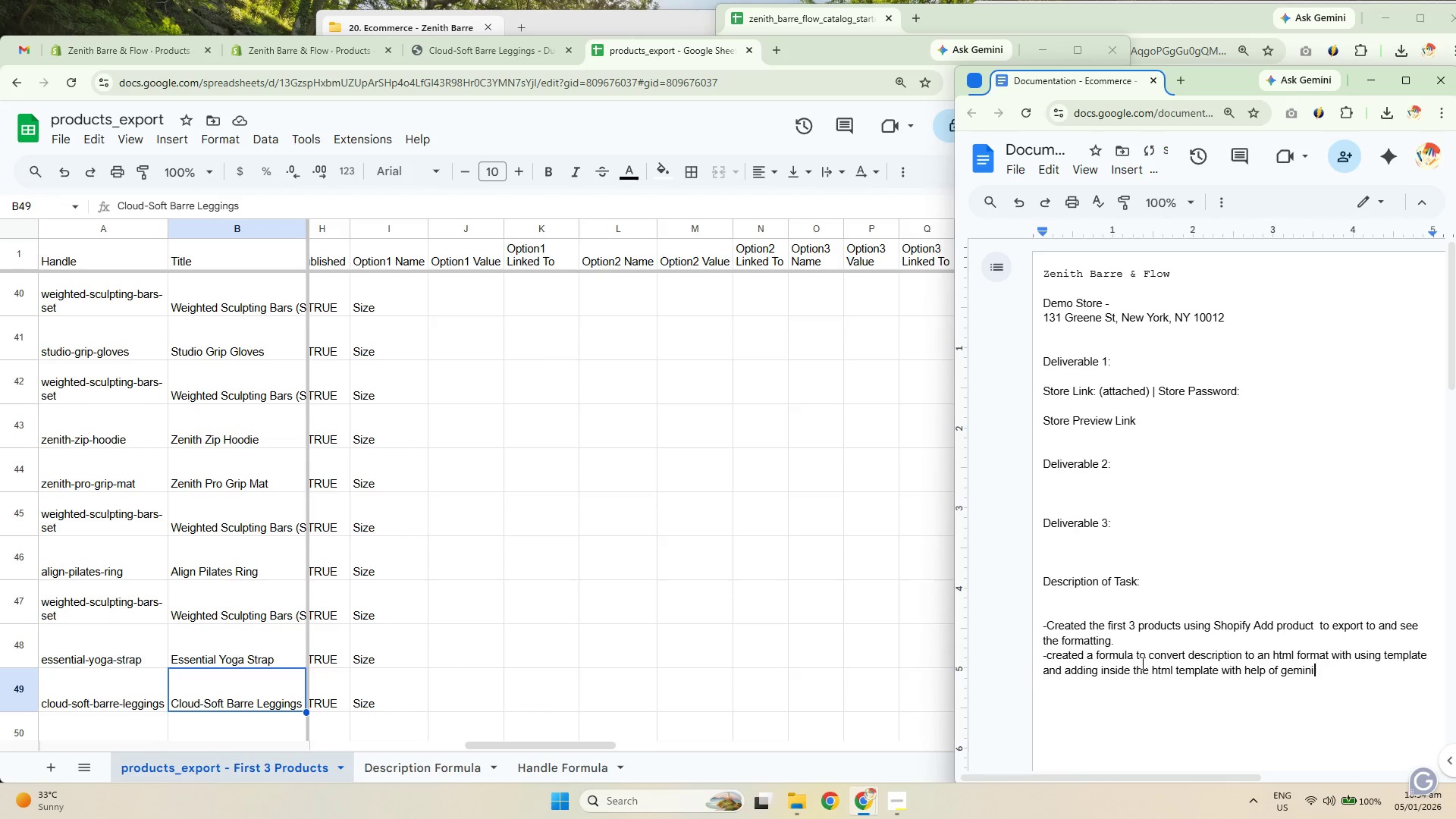 
key(ArrowLeft)
 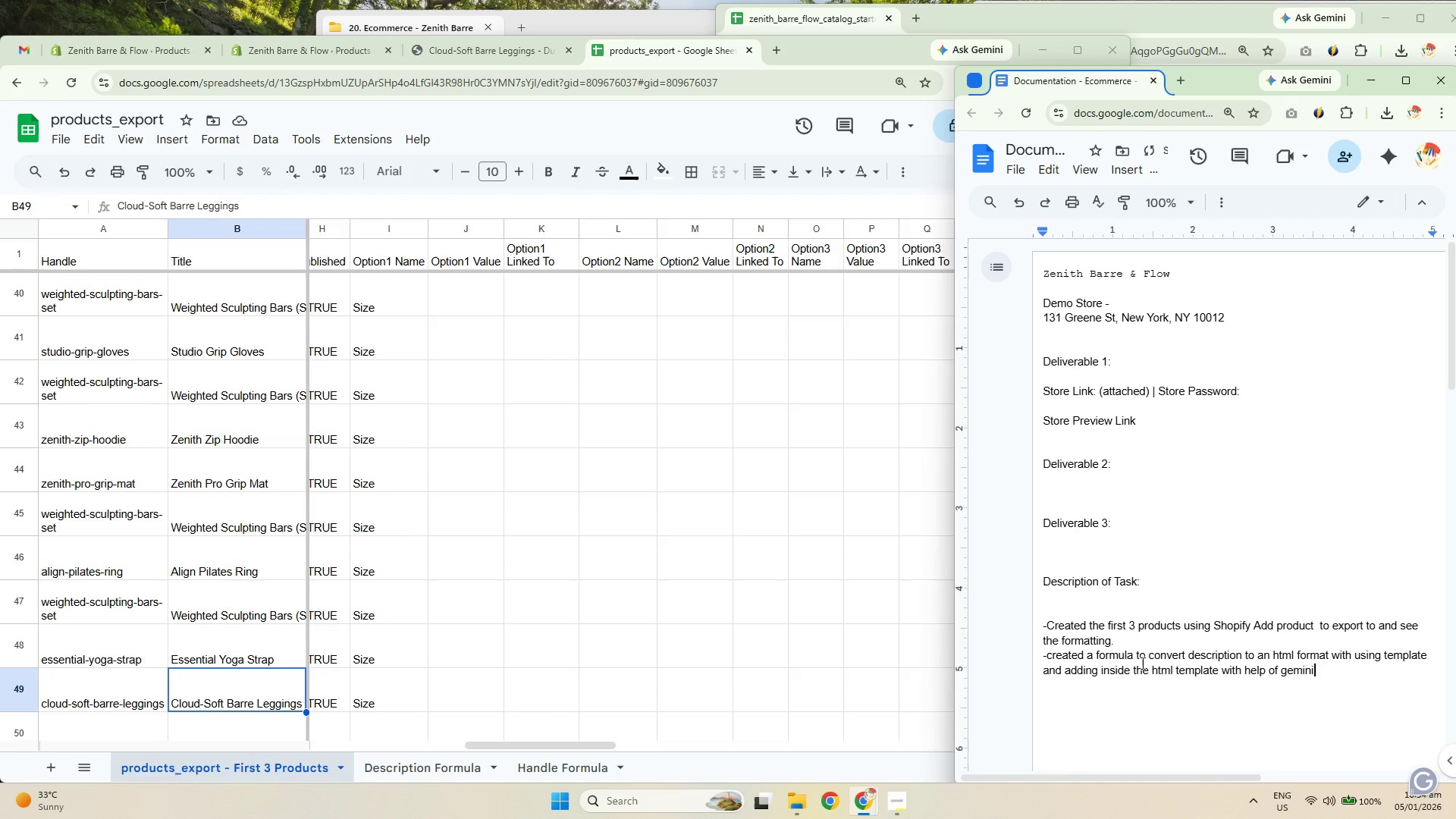 
type( also same with handle poutt)
key(Backspace)
key(Backspace)
key(Backspace)
key(Backspace)
key(Backspace)
key(Backspace)
key(Backspace)
key(Backspace)
key(Backspace)
key(Backspace)
key(Backspace)
key(Backspace)
key(Backspace)
type( urlg hadnle converted all uppercase to lower and poutting dashes instead of space and remvoe)
key(Backspace)
key(Backspace)
key(Backspace)
key(Backspace)
key(Backspace)
key(Backspace)
type(auto removed the aprentheses and ensurng on  1 dash per)
key(Backspace)
key(Backspace)
key(Backspace)
type(betweedn wrods)
key(Backspace)
key(Backspace)
key(Backspace)
key(Backspace)
type(ords)
 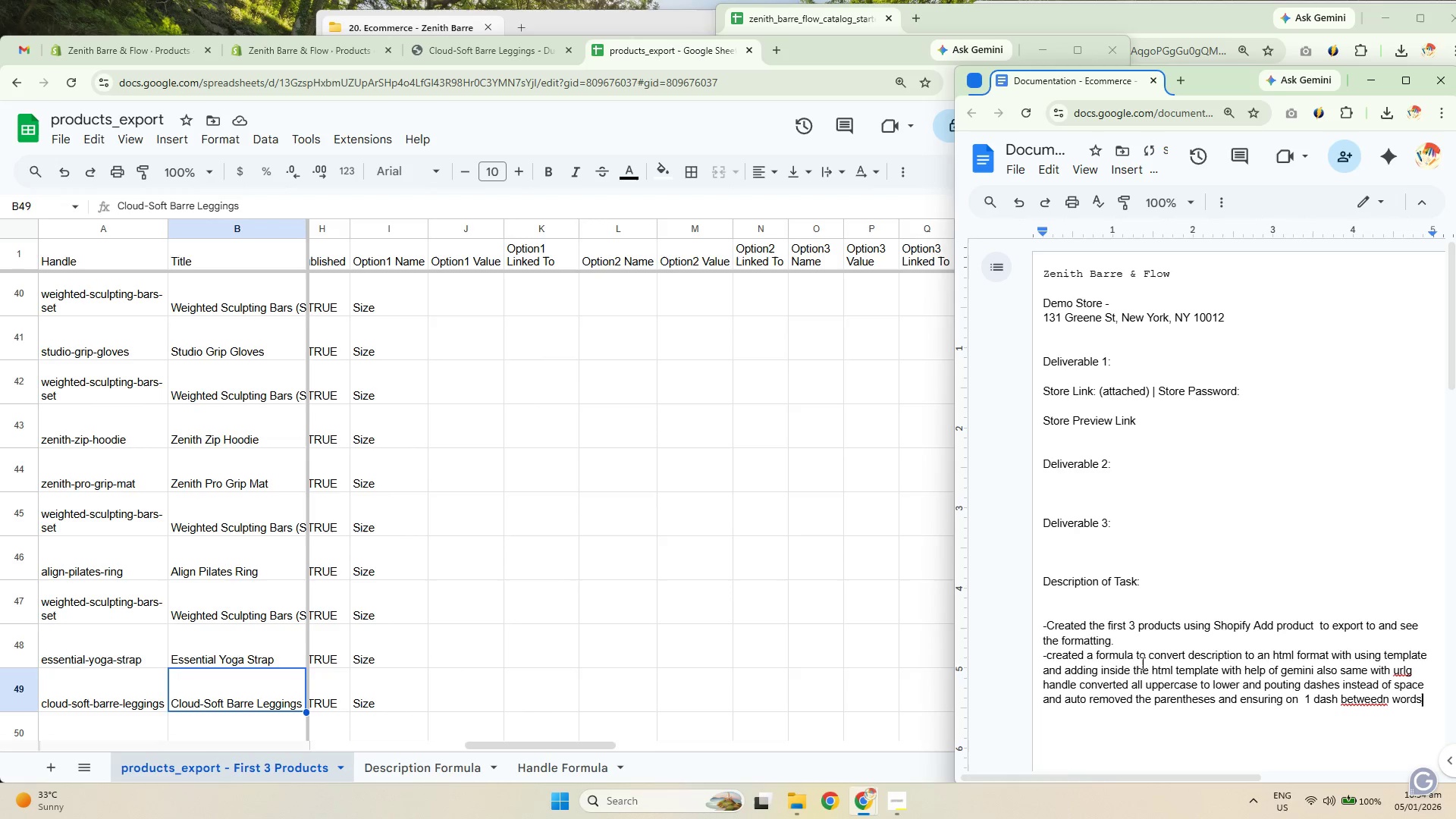 
key(Shift+Enter)
 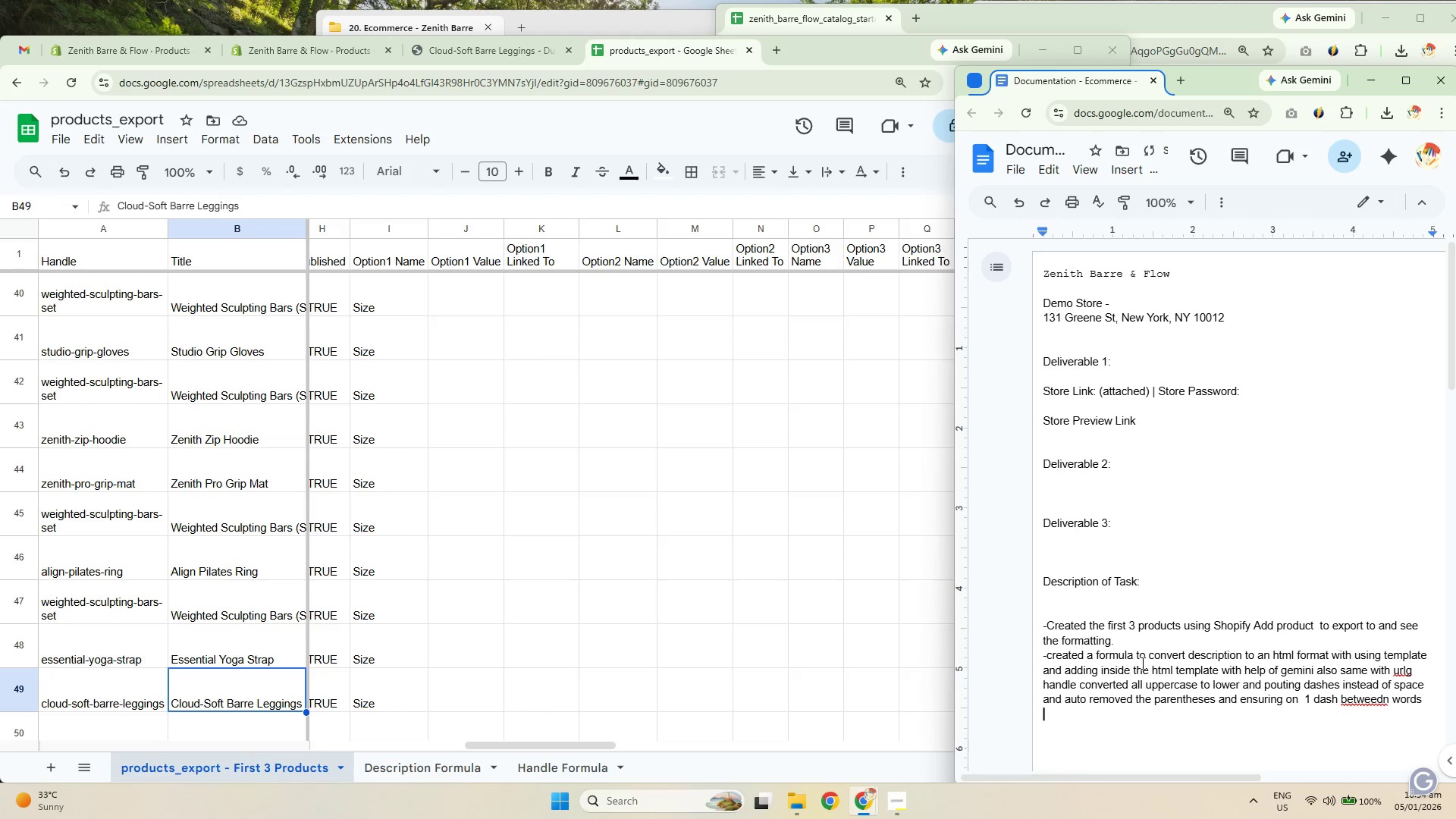 
key(Shift+Enter)
 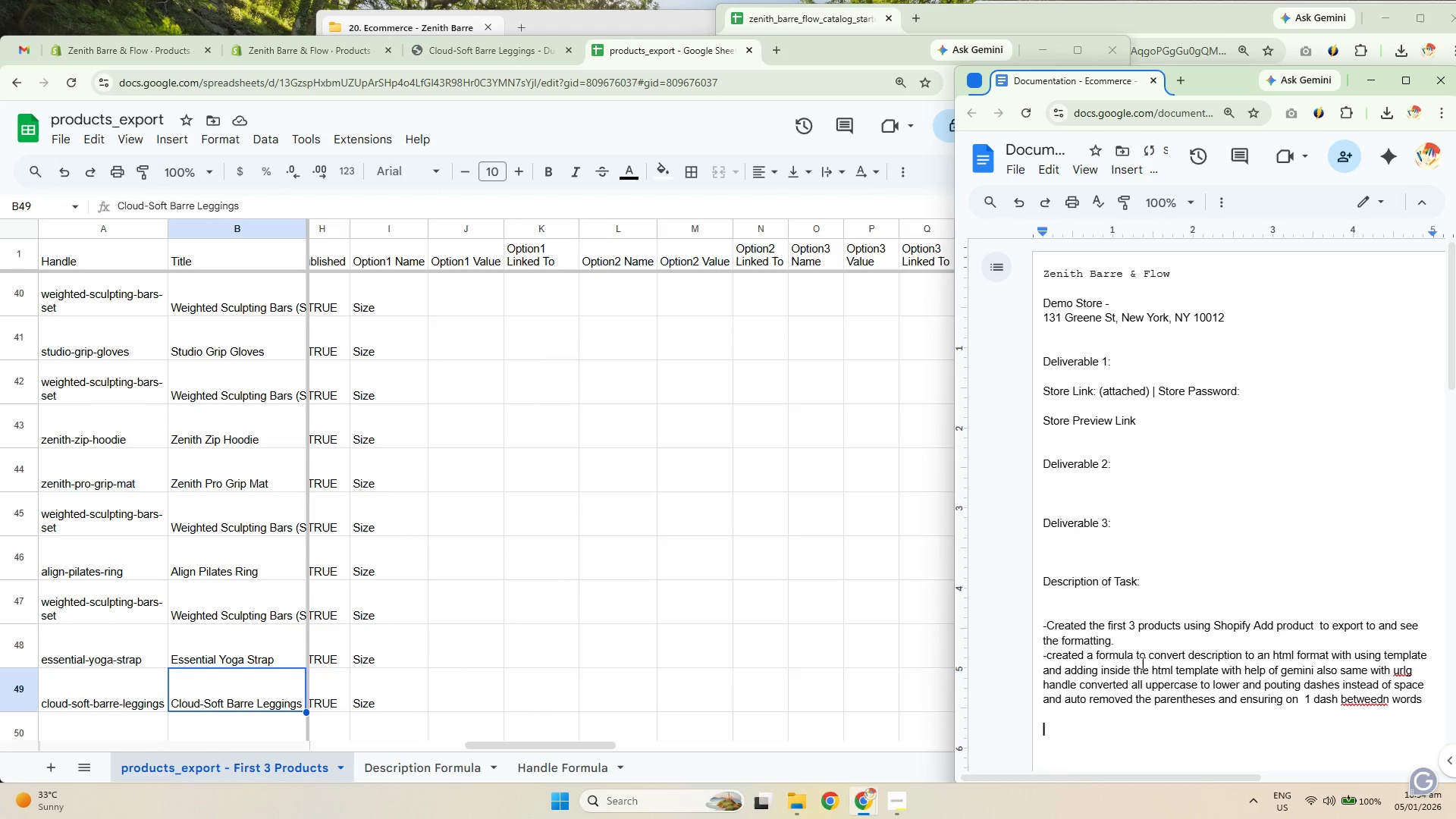 
key(Shift+Enter)
 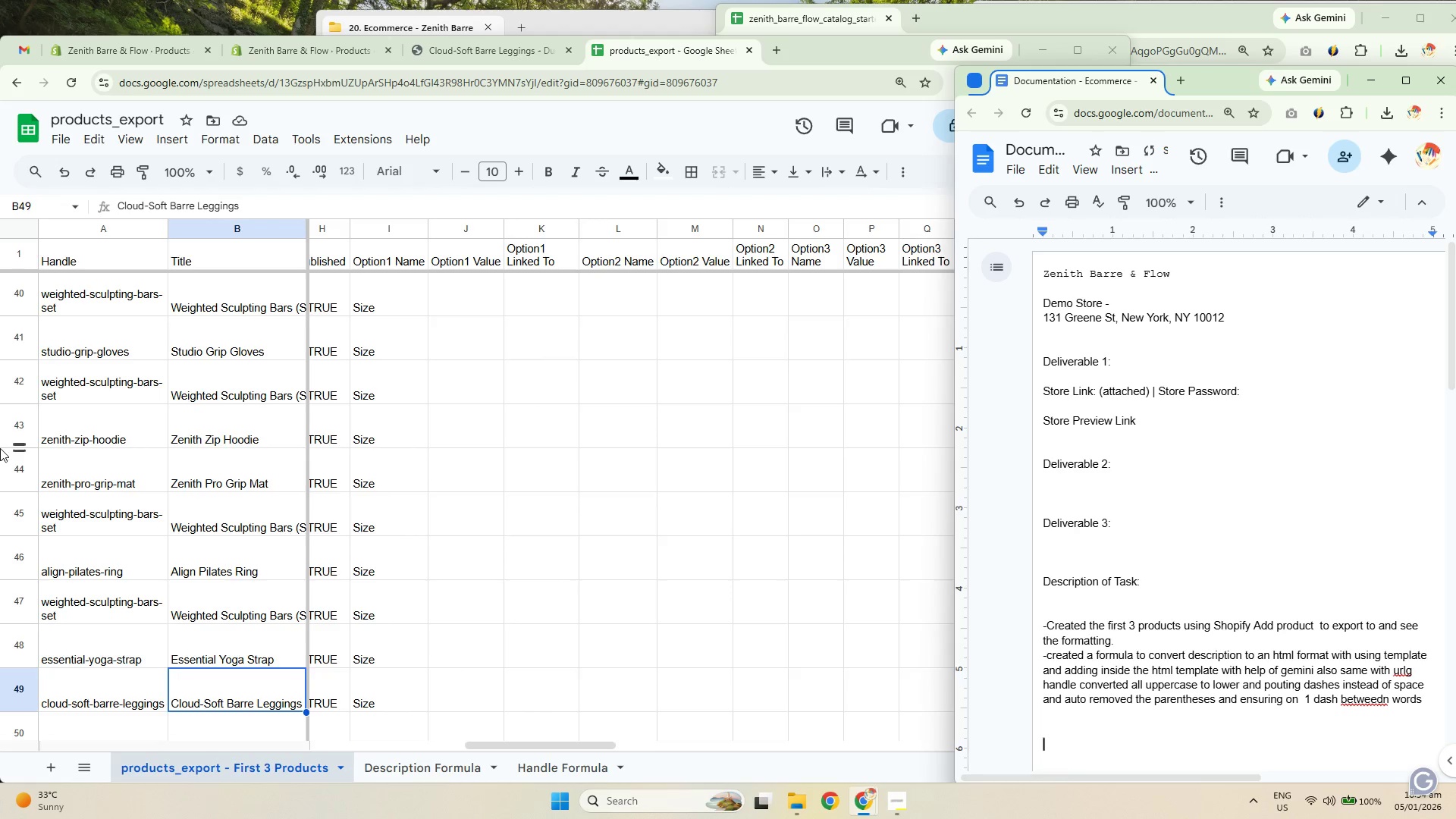 
left_click_drag(start_coordinate=[442, 468], to_coordinate=[438, 470])
 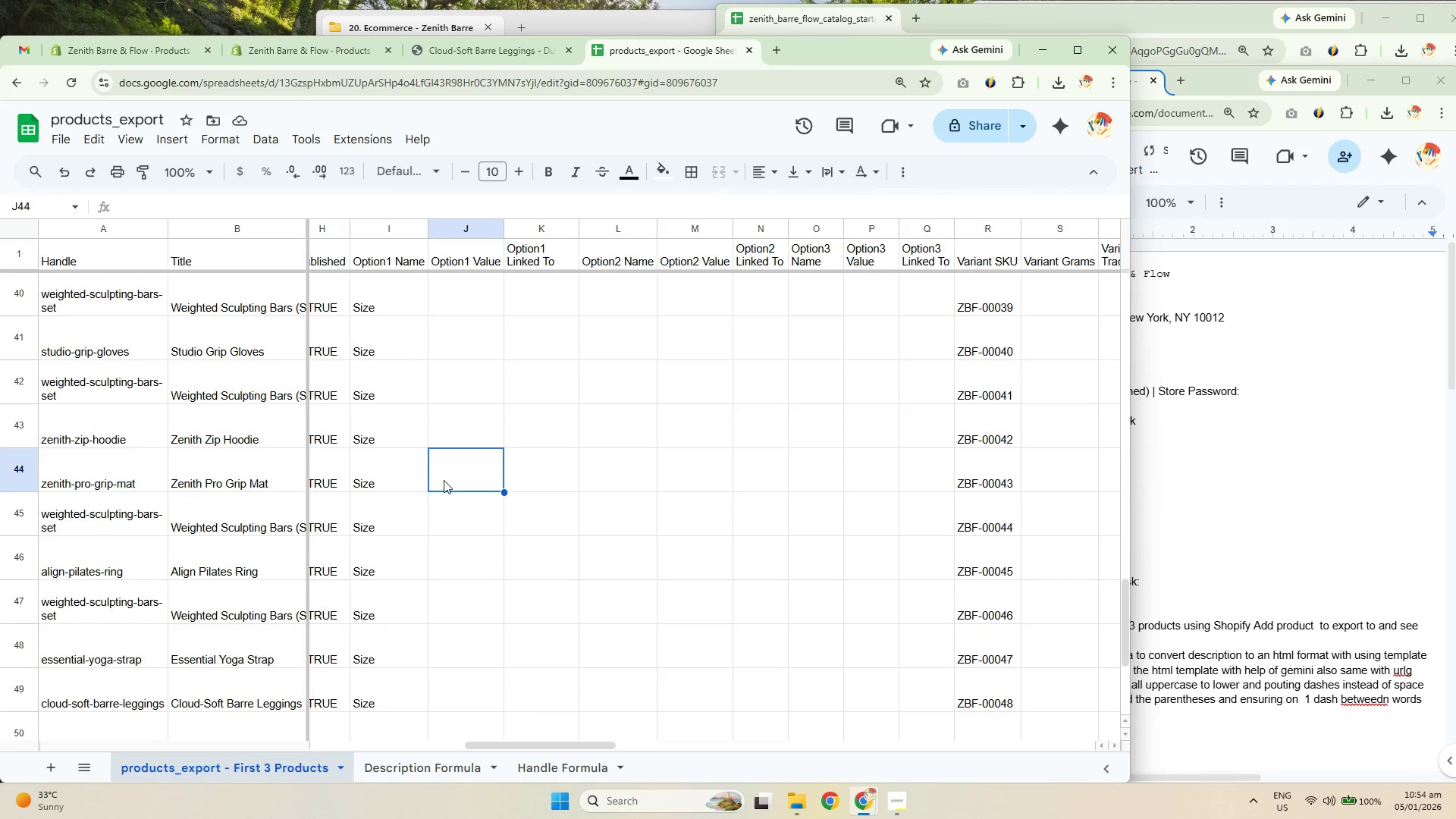 
scroll: coordinate [396, 577], scroll_direction: down, amount: 5.0
 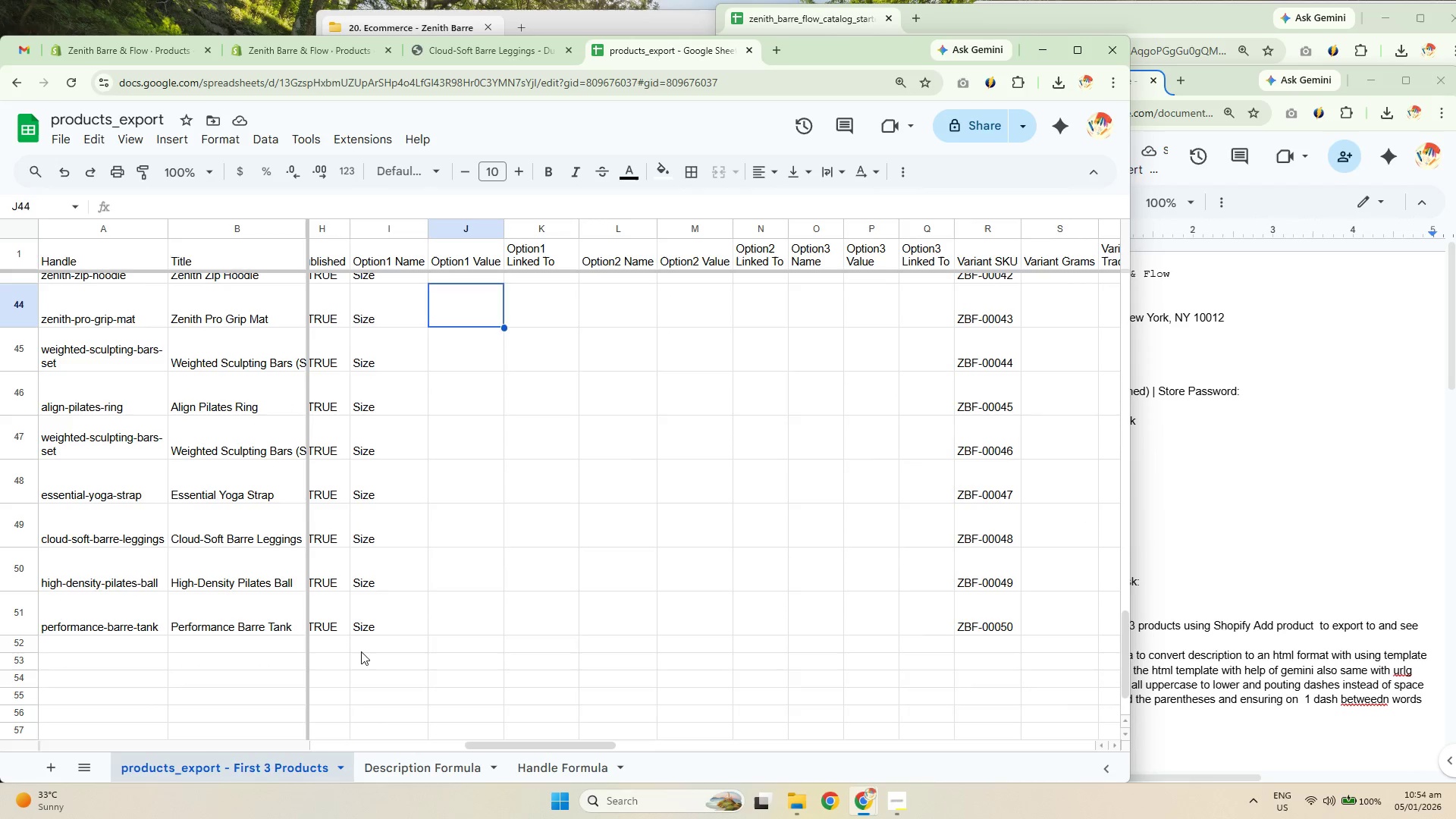 
left_click([363, 652])
 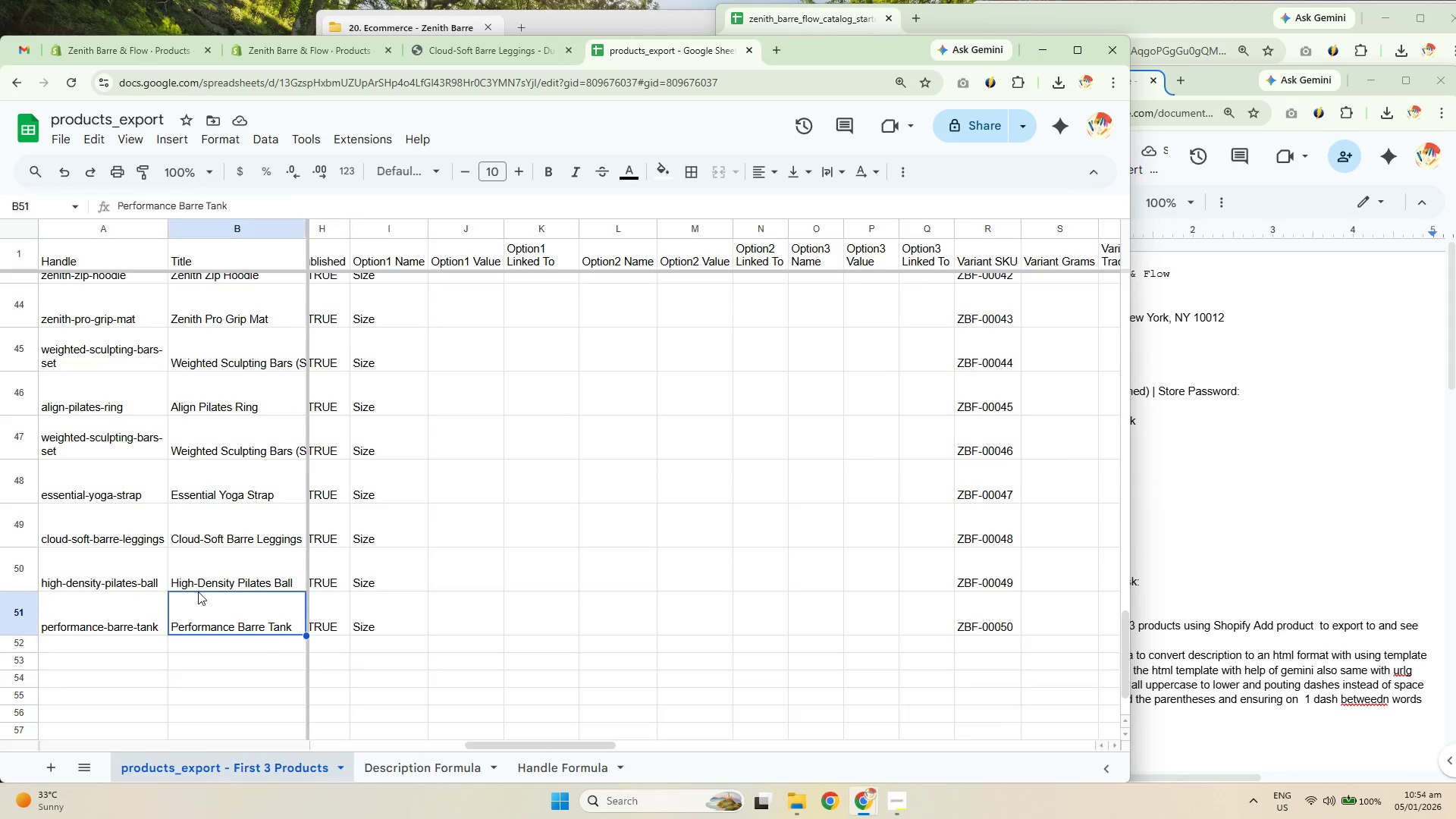 
triple_click([226, 512])
 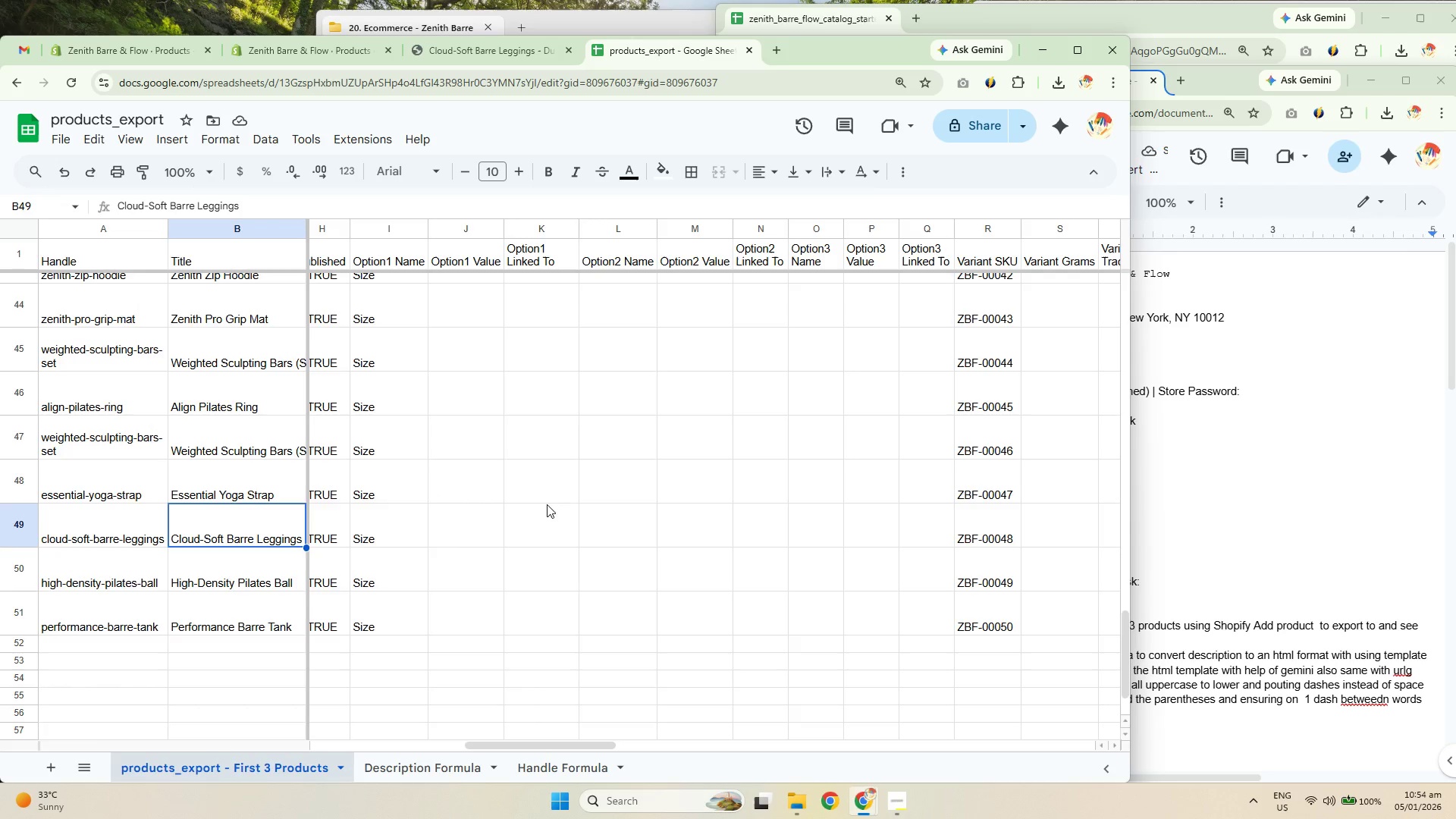 
scroll: coordinate [438, 510], scroll_direction: up, amount: 24.0
 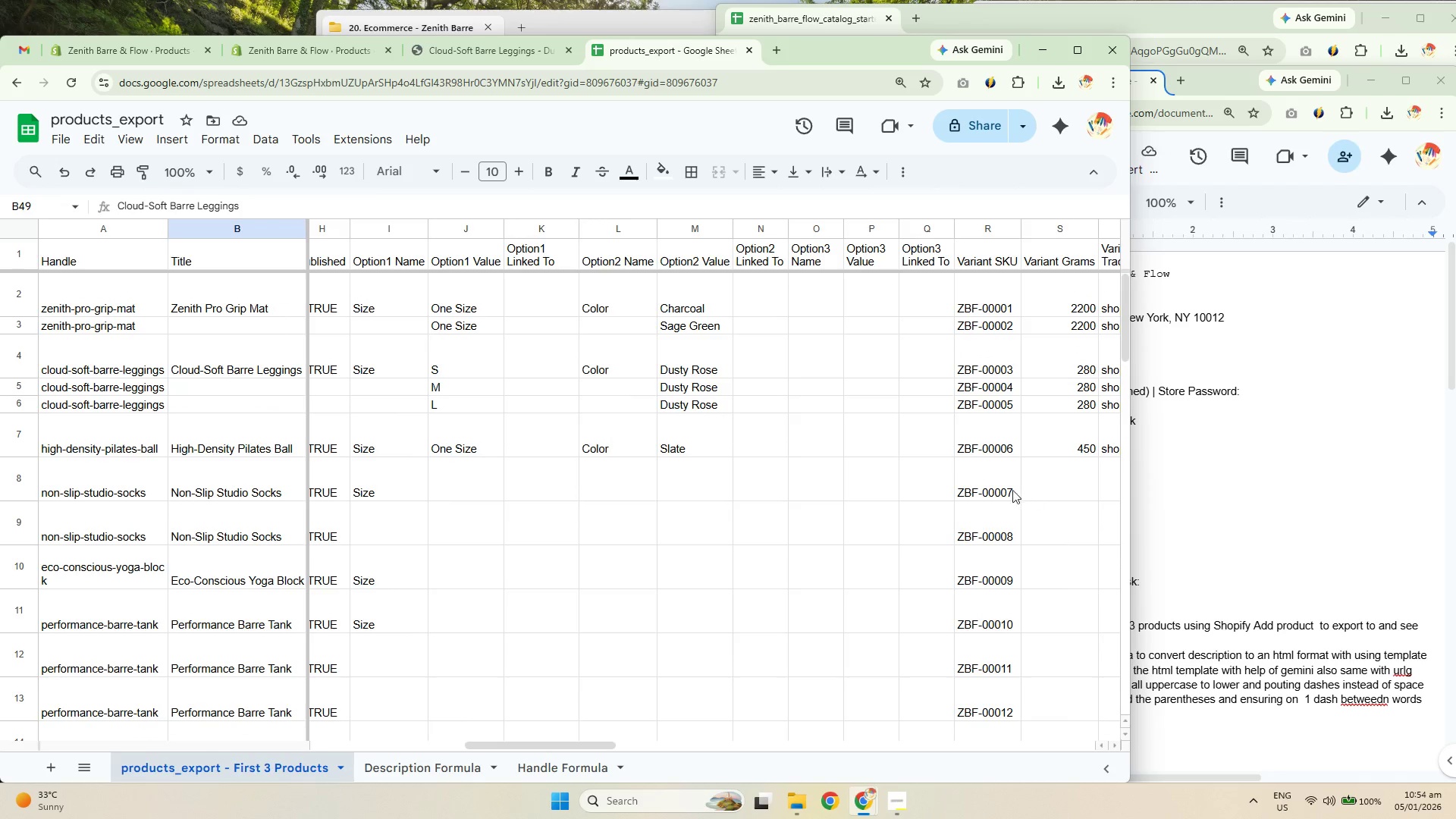 
left_click([1294, 510])
 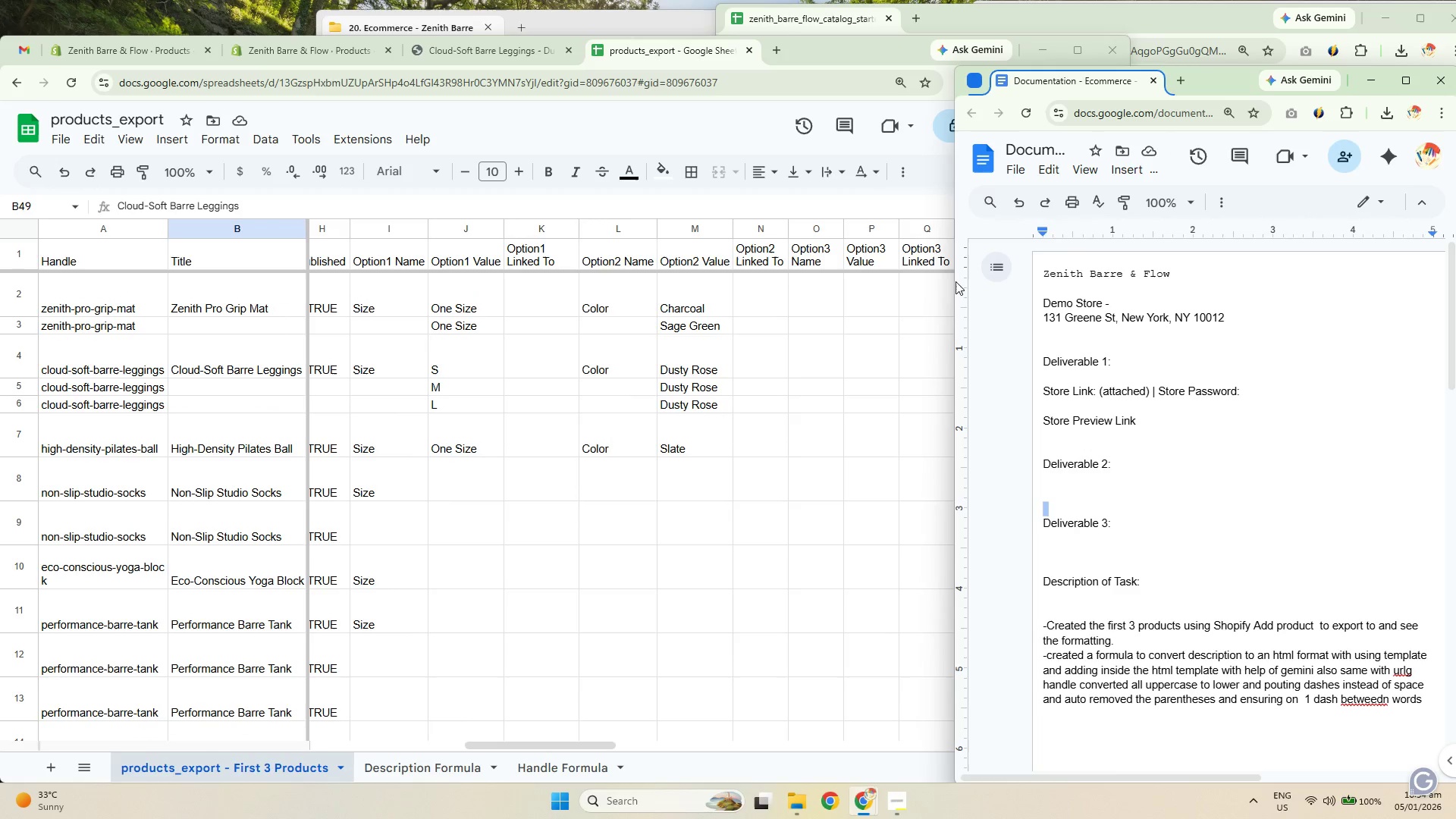 
left_click([541, 555])